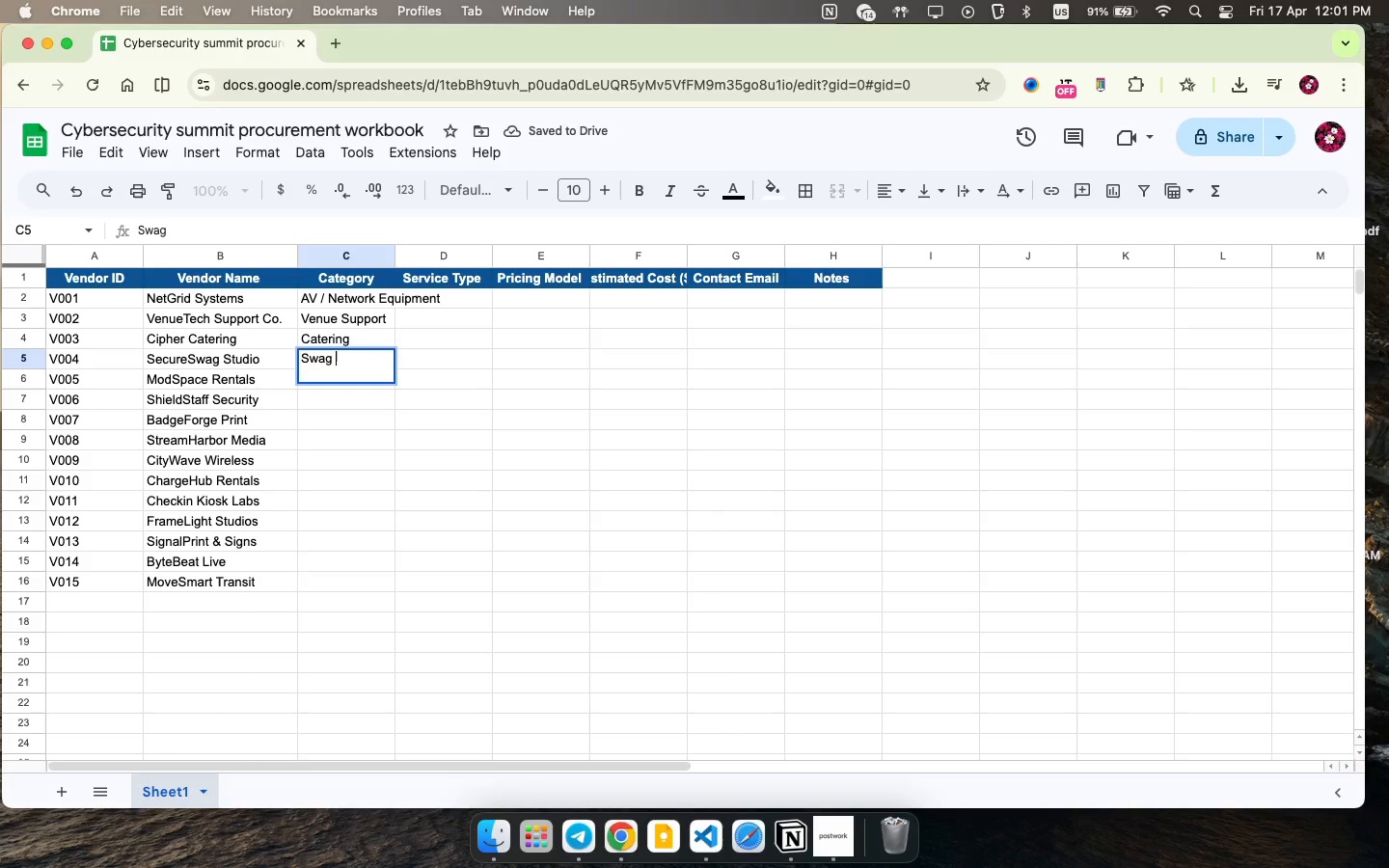 
key(ArrowDown)
 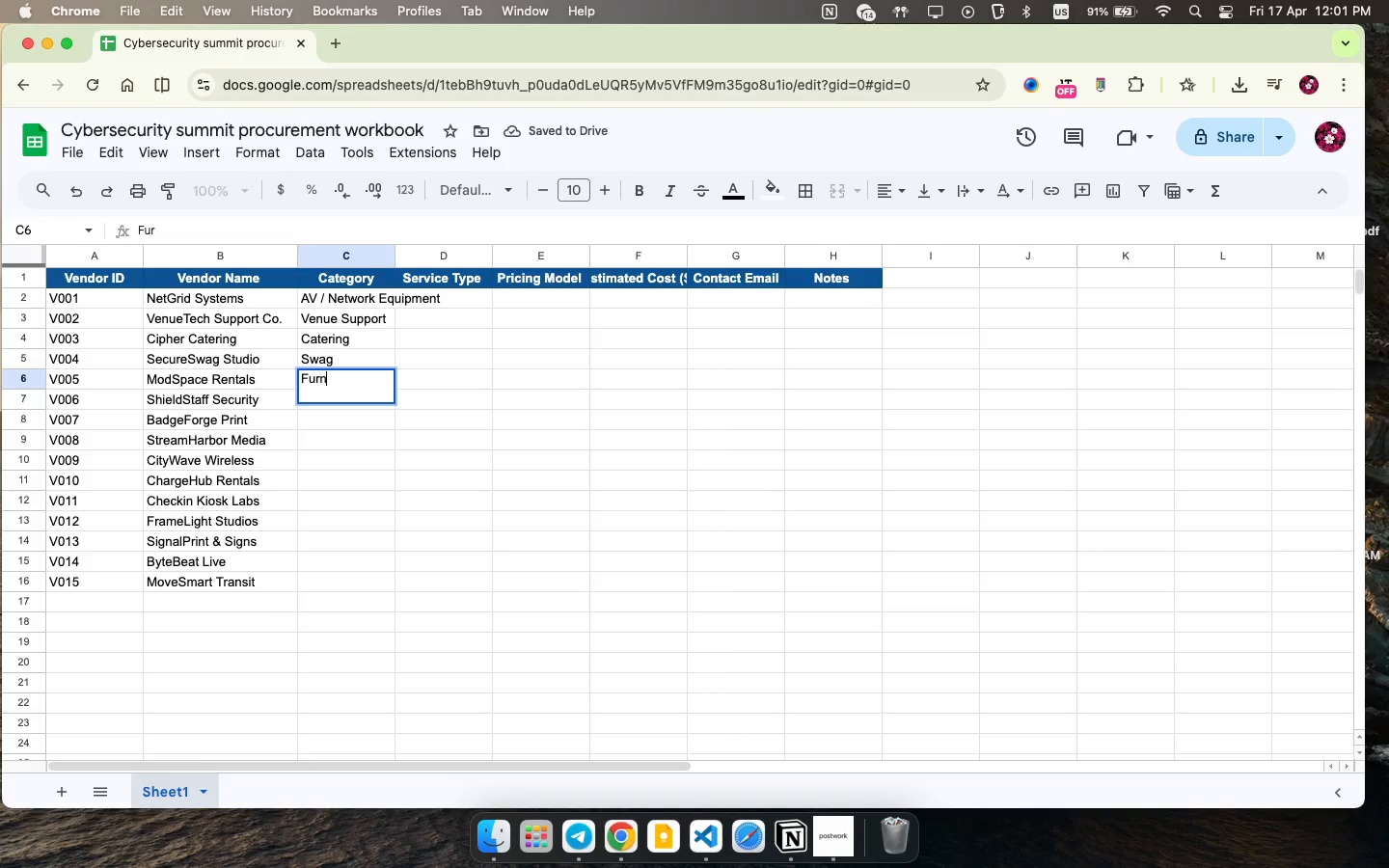 
type(Furniture Rentals )
 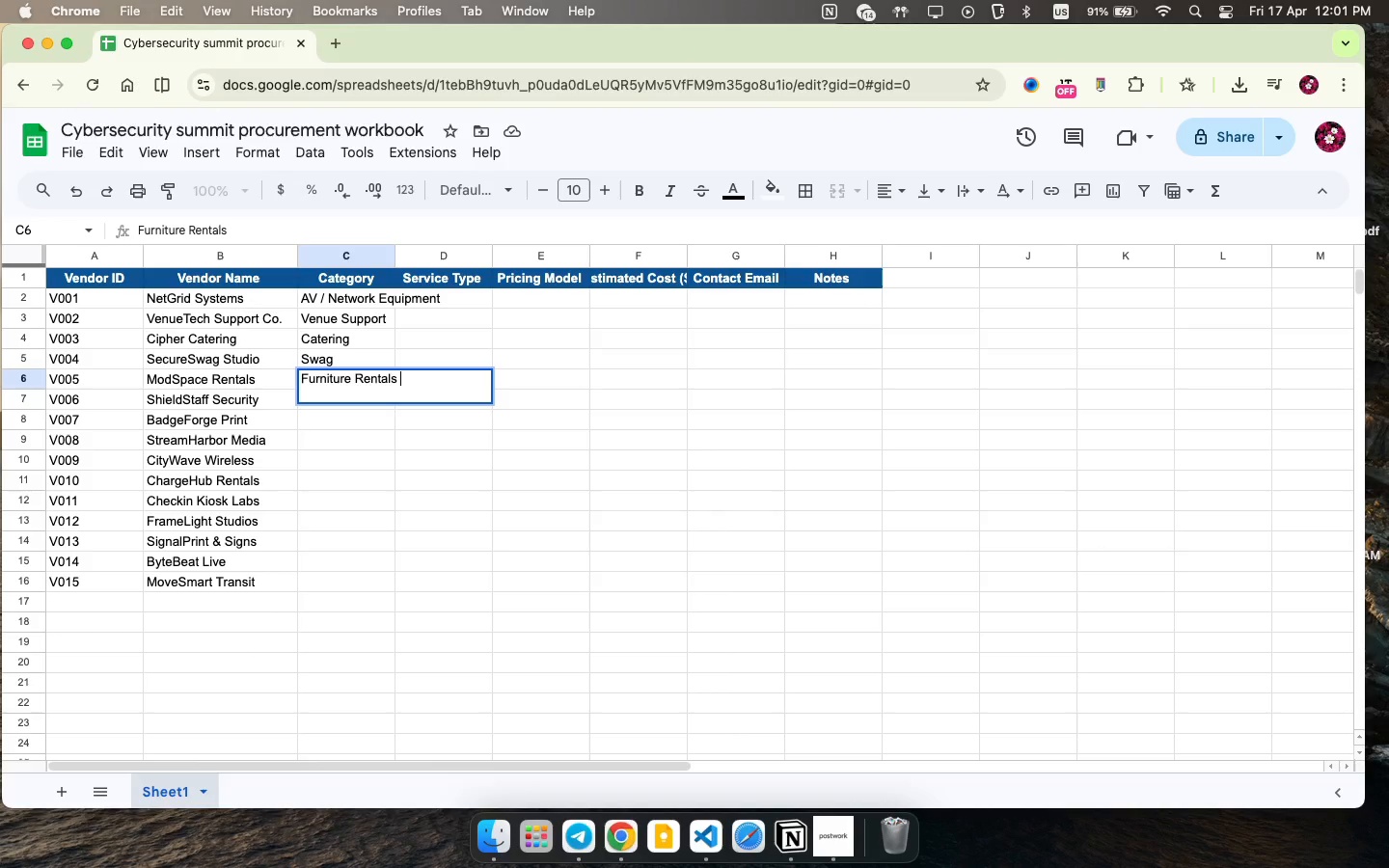 
key(ArrowDown)
 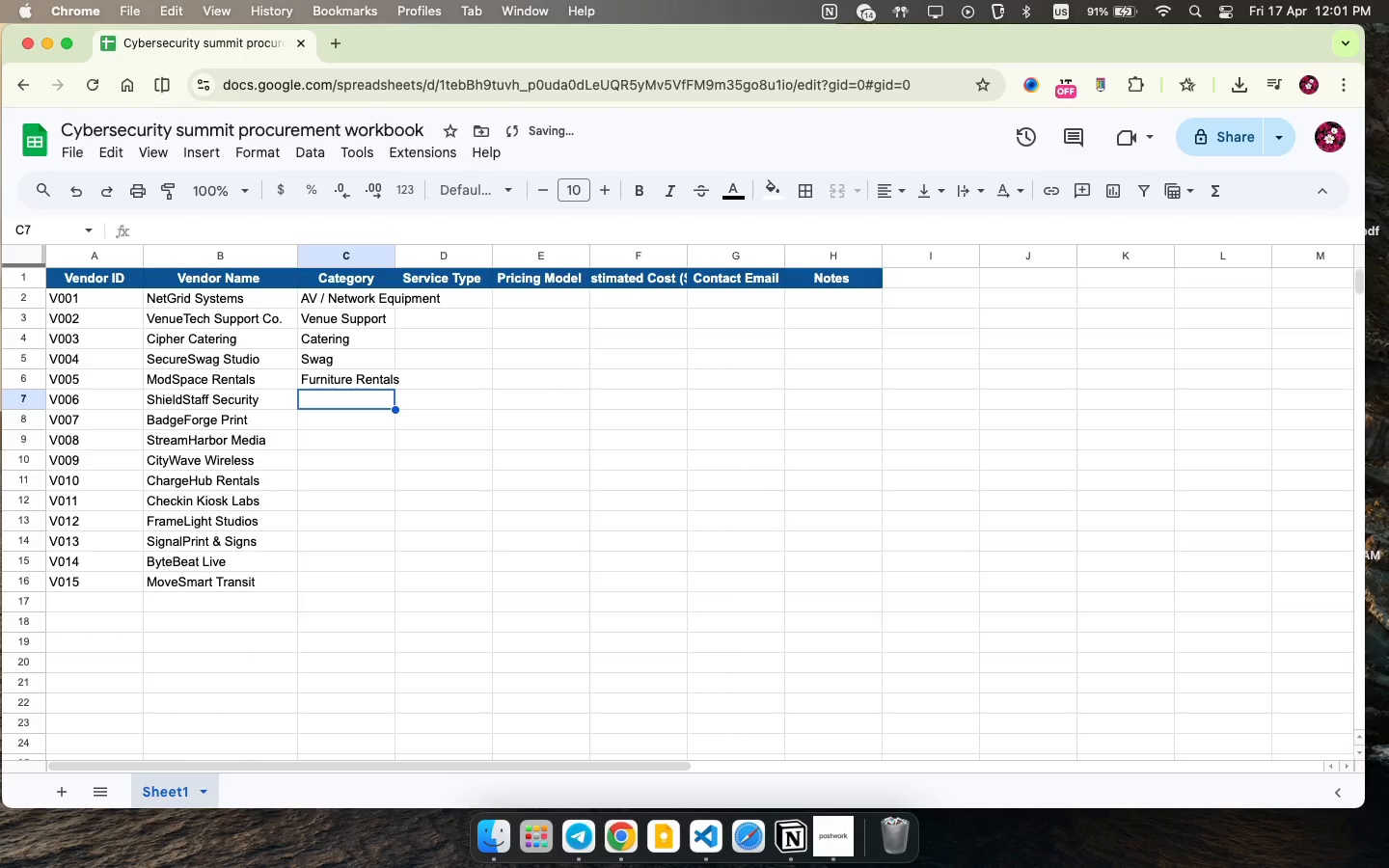 
type(Security Staffing )
 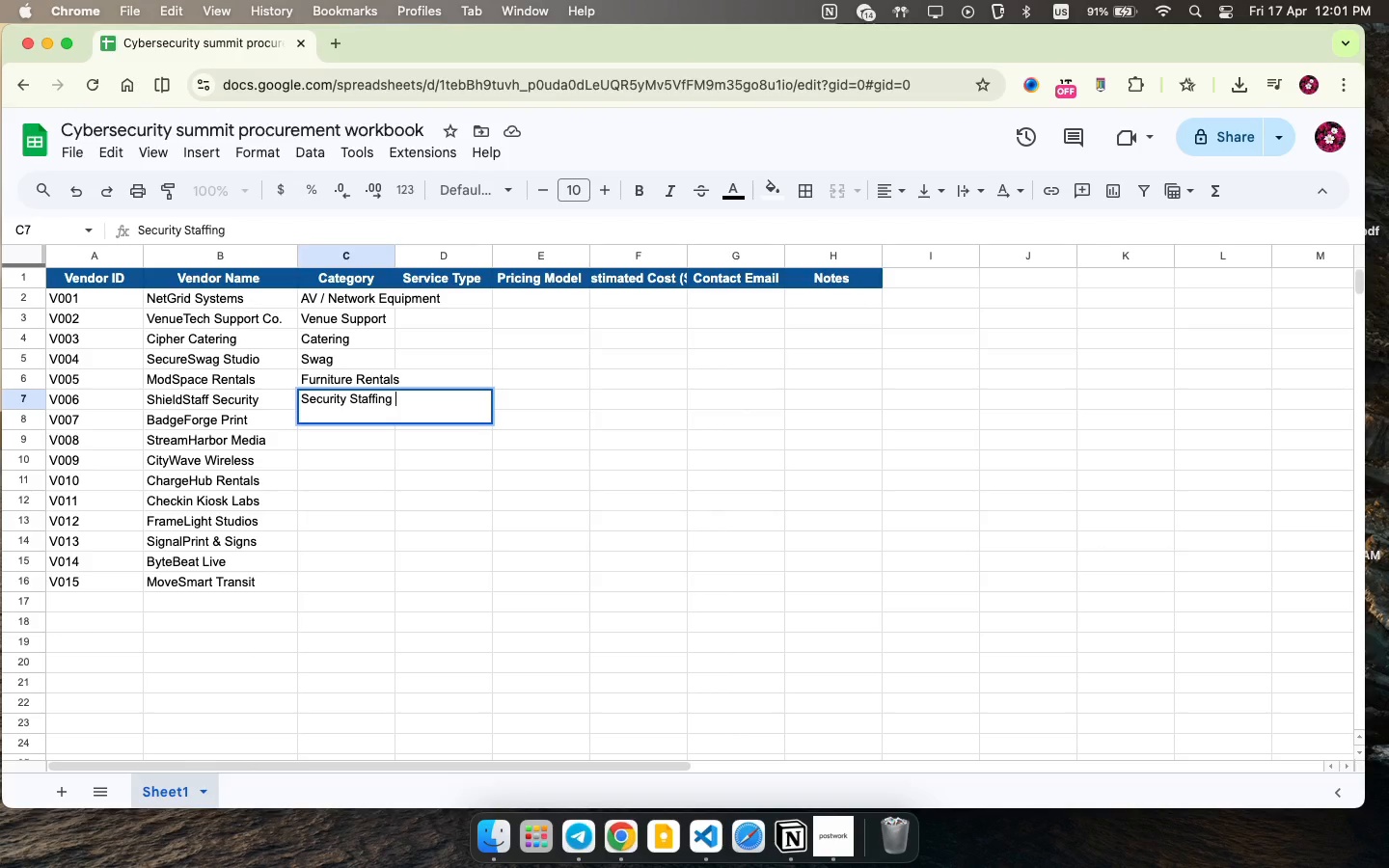 
key(ArrowDown)
 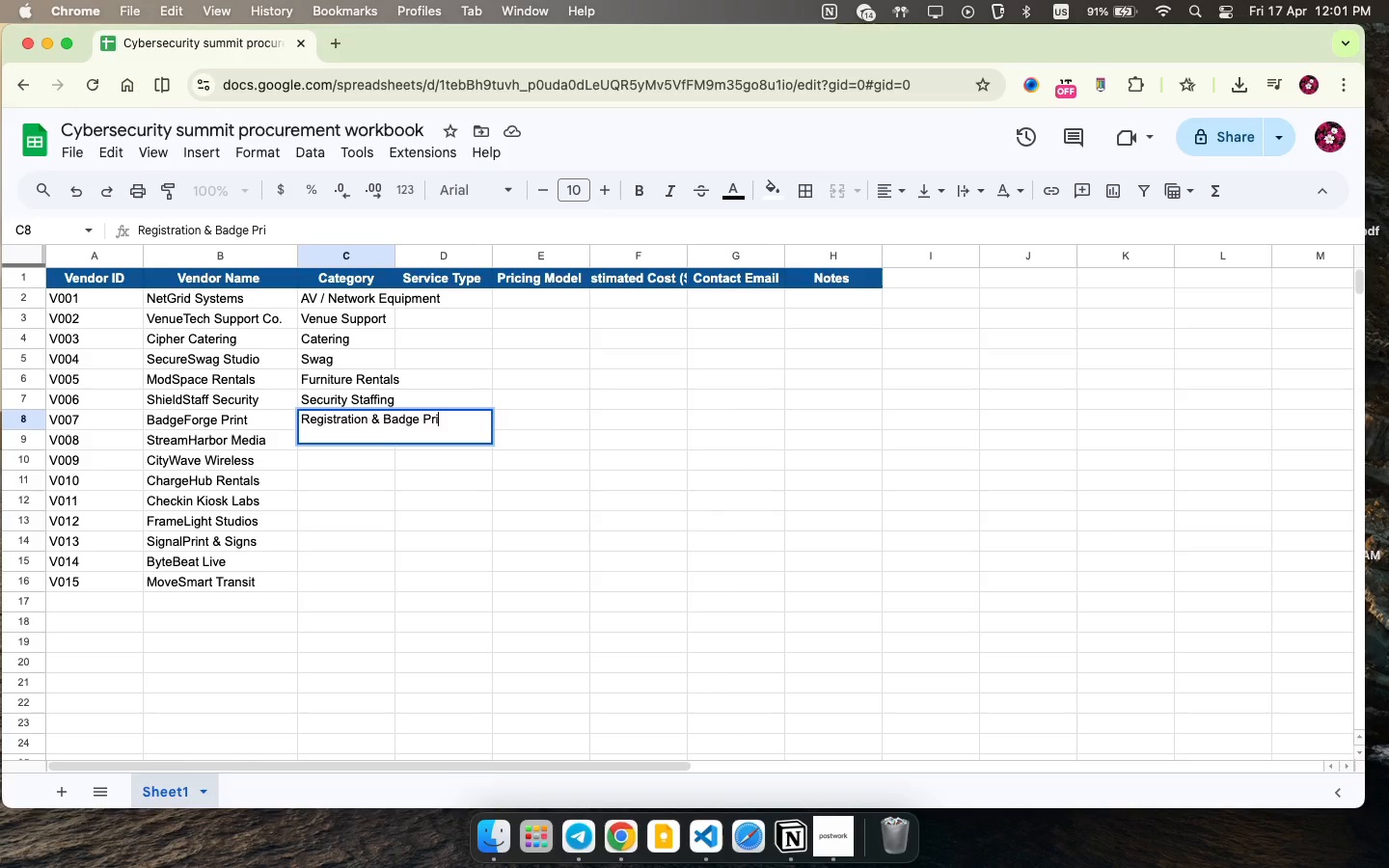 
type(Registration & bA)
key(Backspace)
key(Backspace)
type(Badge PR)
key(Backspace)
type(ring)
key(Backspace)
key(Backspace)
type(nting)
 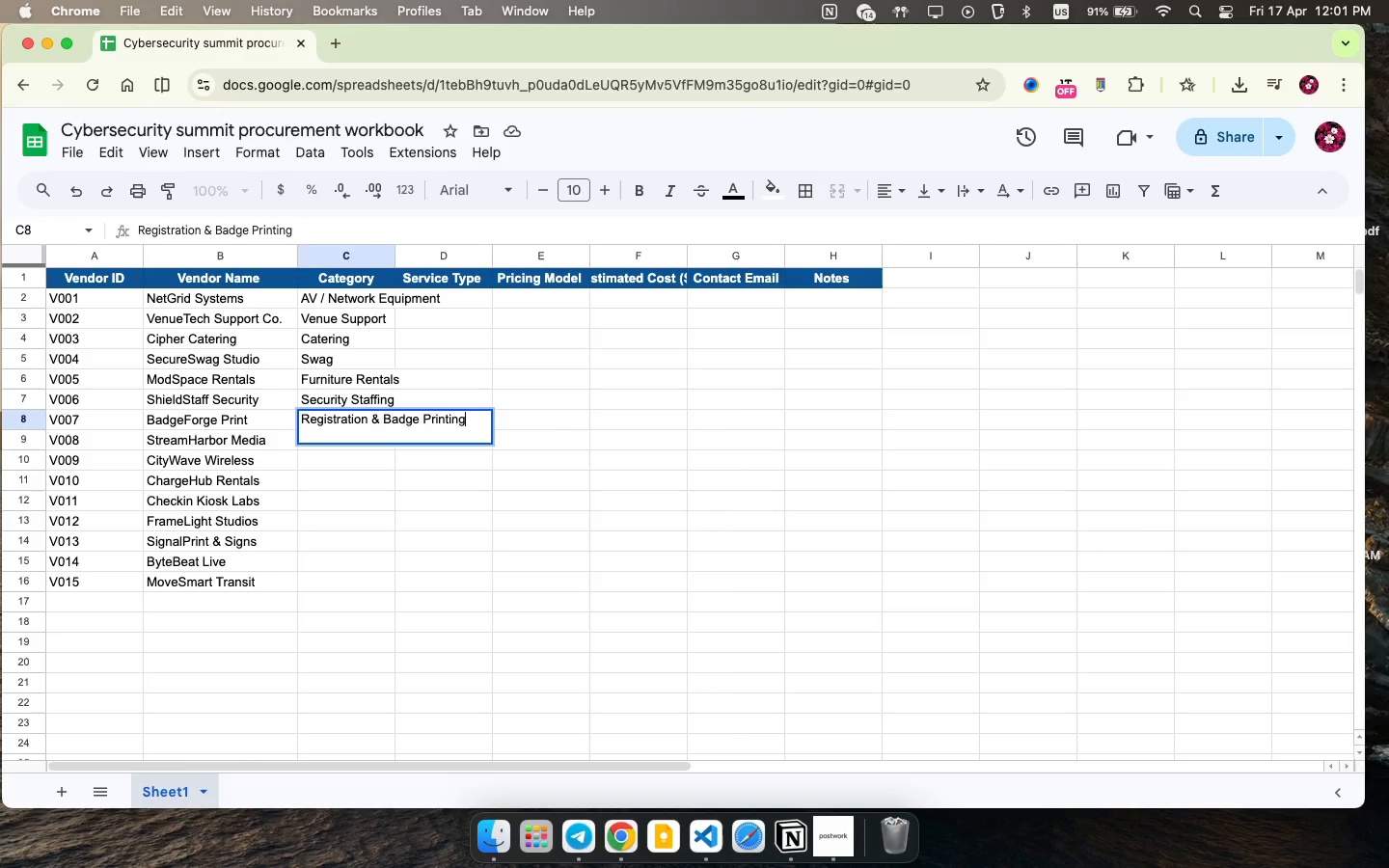 
key(ArrowDown)
 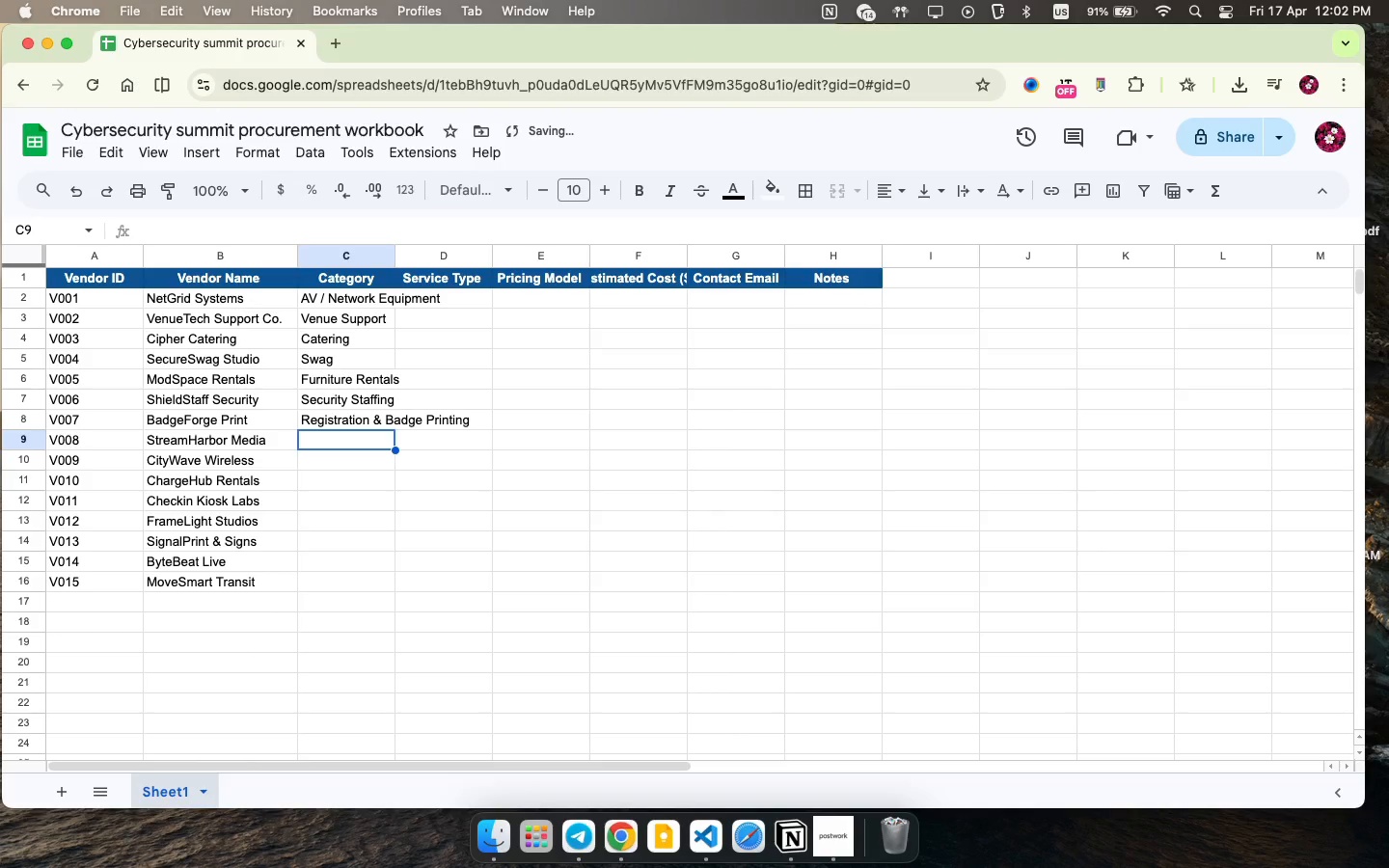 
type(Phtotgraphy / Media )
 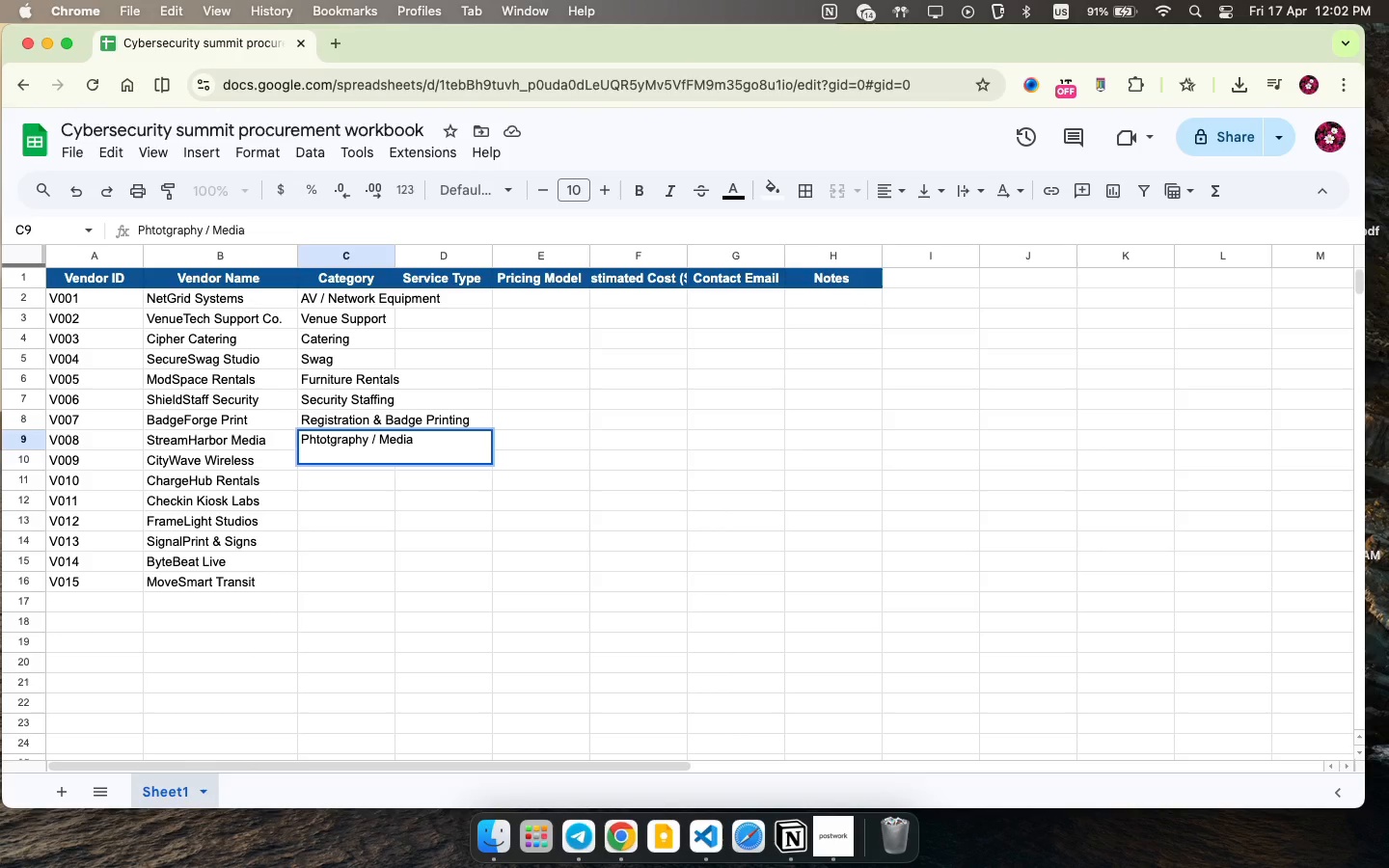 
key(ArrowDown)
 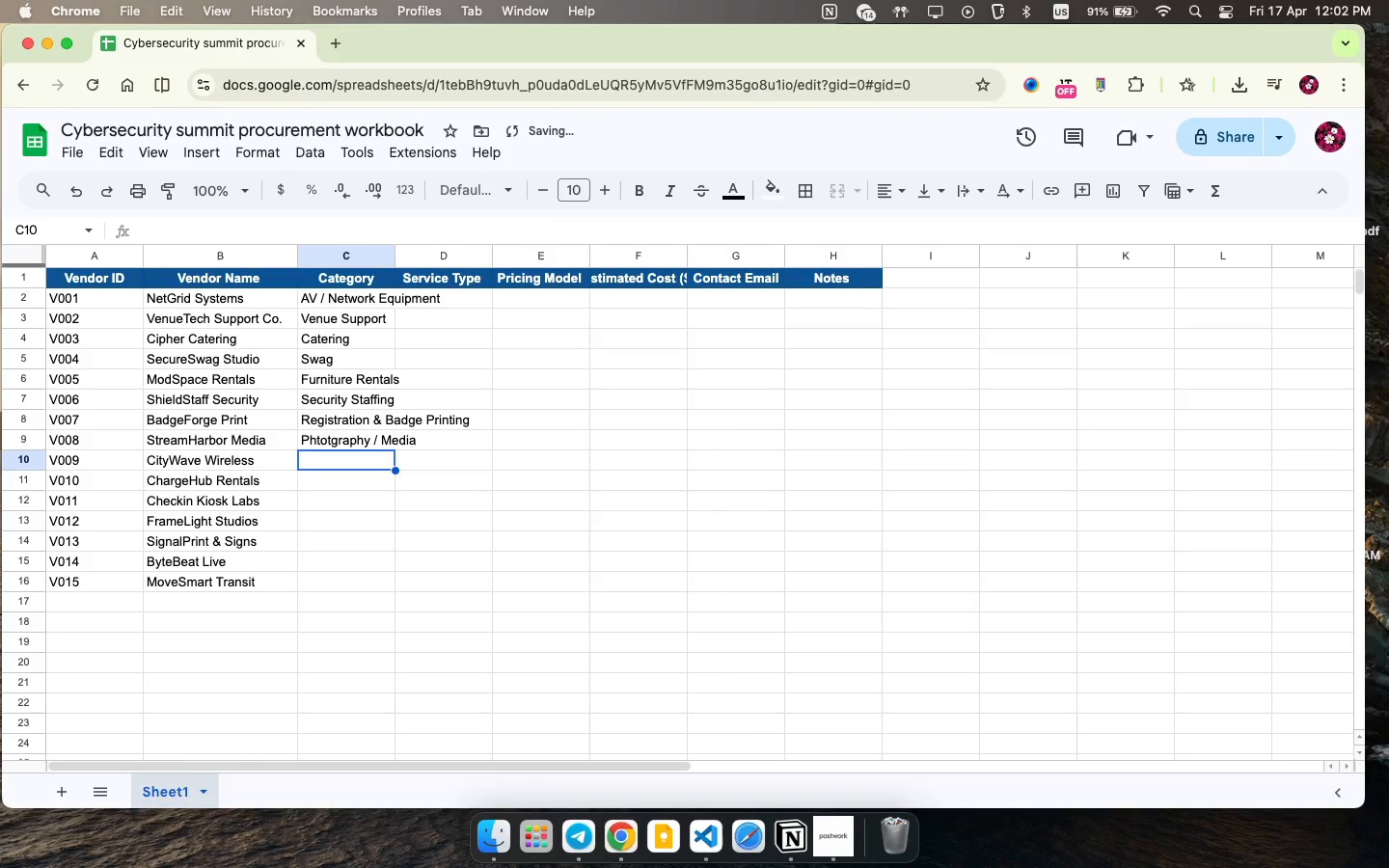 
type(WI)
key(Backspace)
type(i -)
key(Backspace)
type(-fI / c)
key(Backspace)
type(Connectivity )
 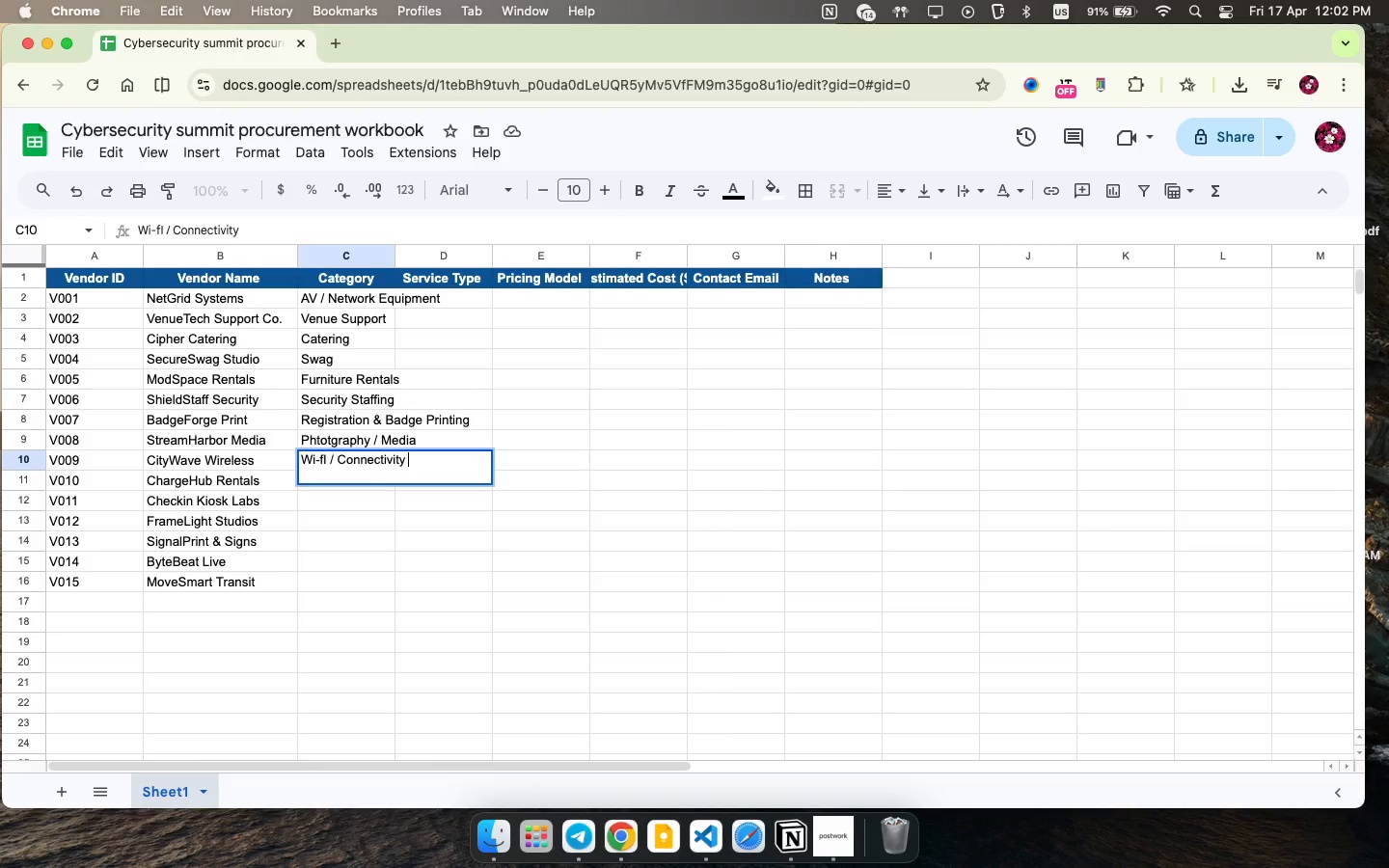 
key(ArrowDown)
 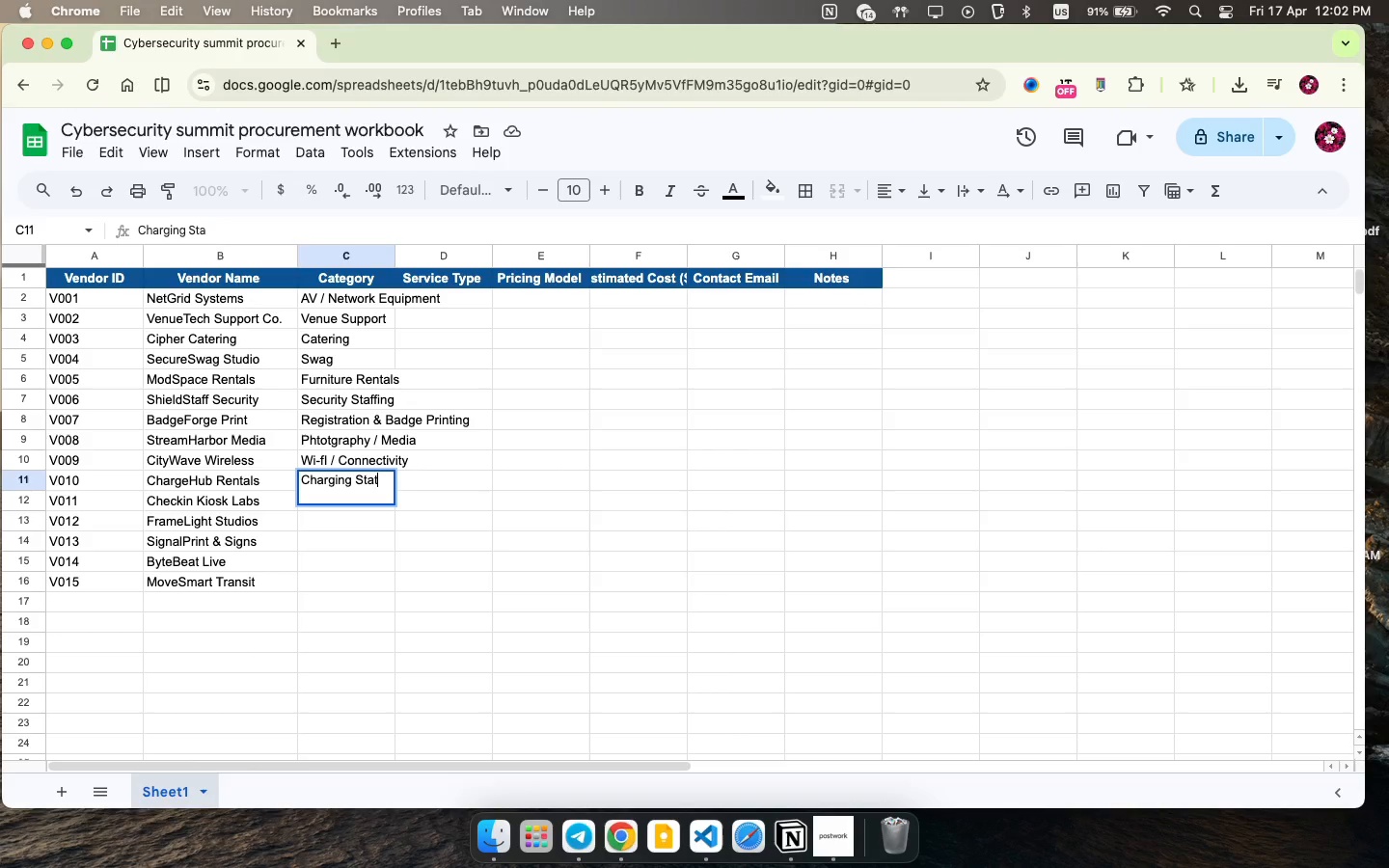 
type(Charging Stations )
 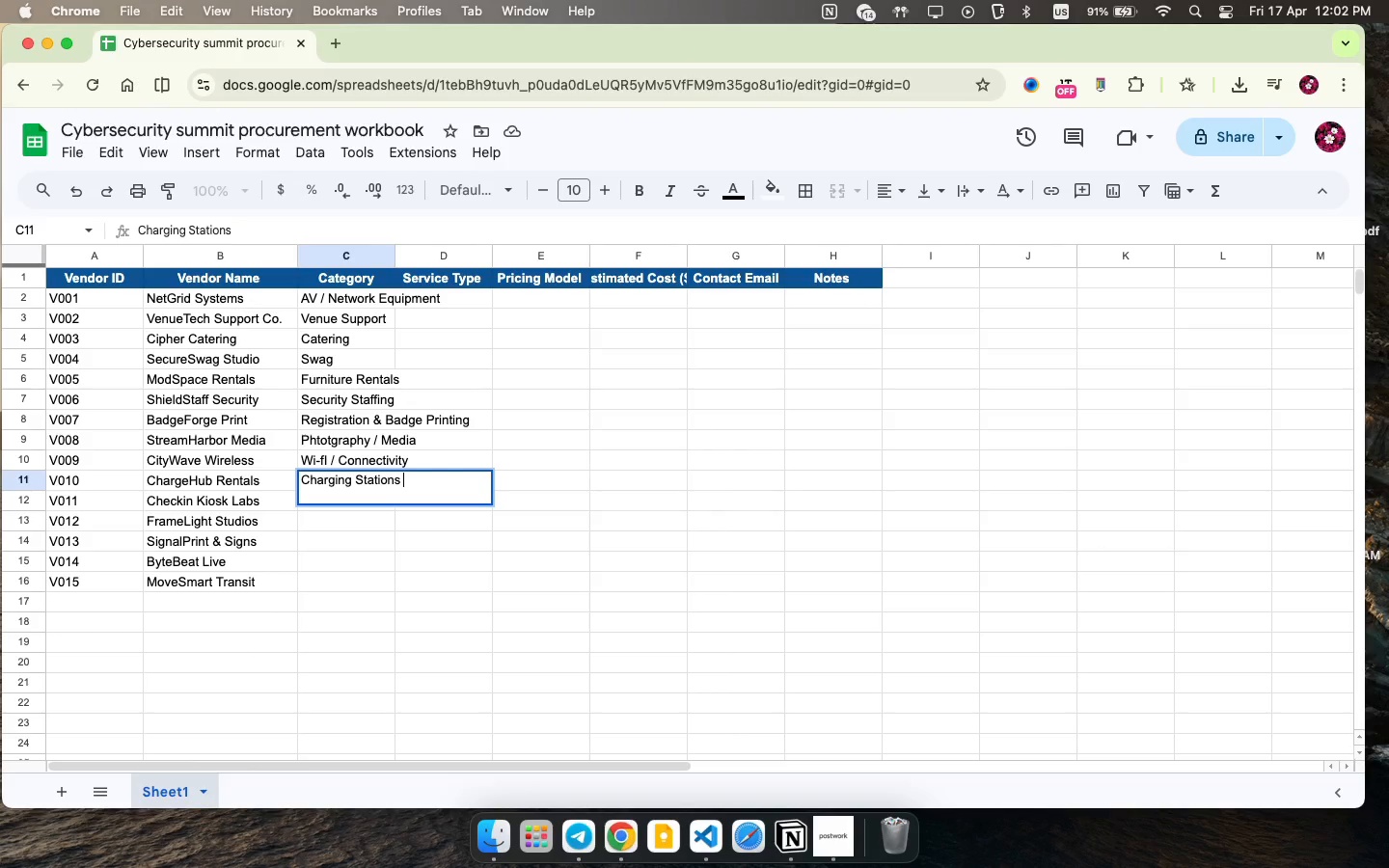 
key(ArrowDown)
 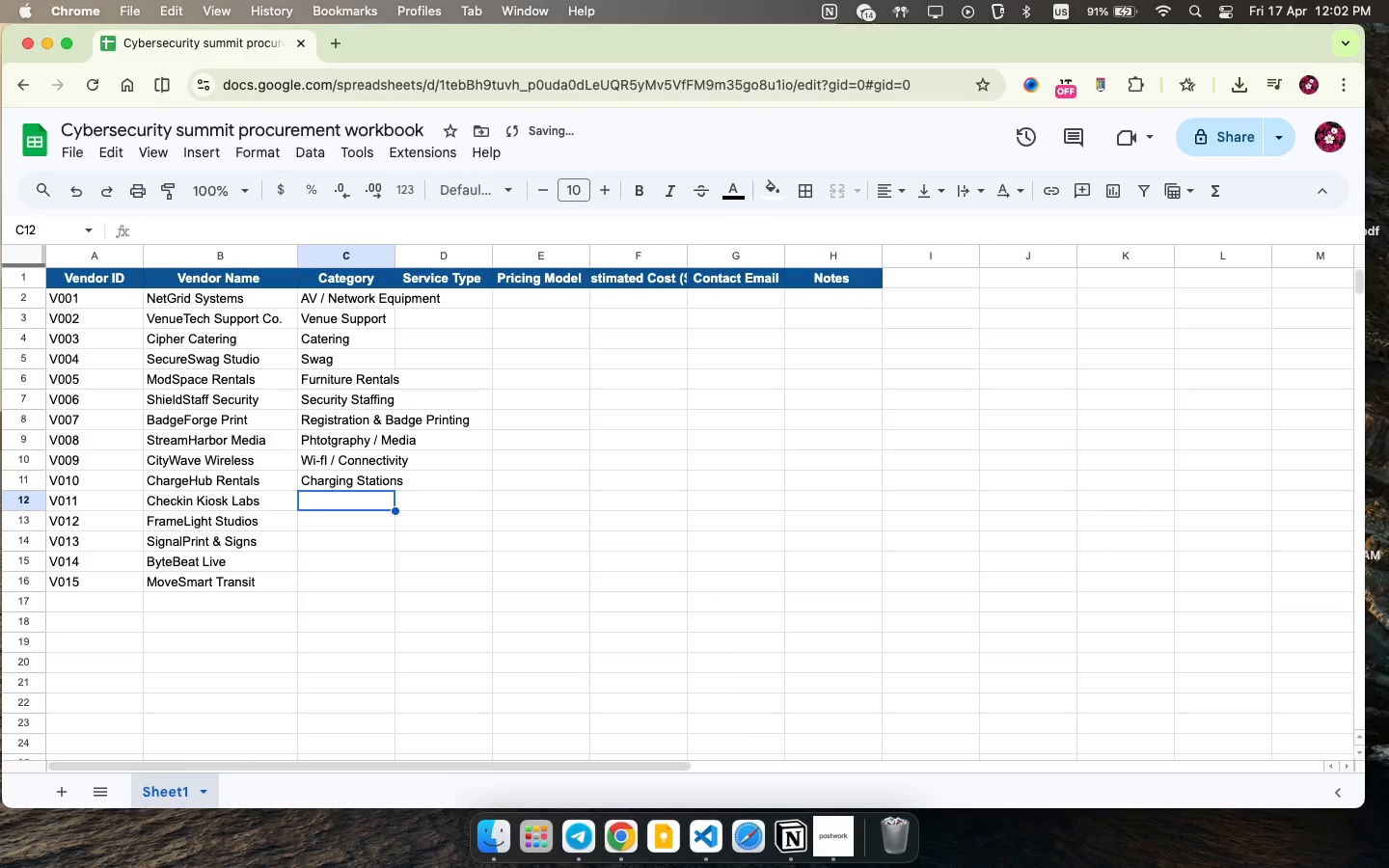 
type(Infrastructure)
 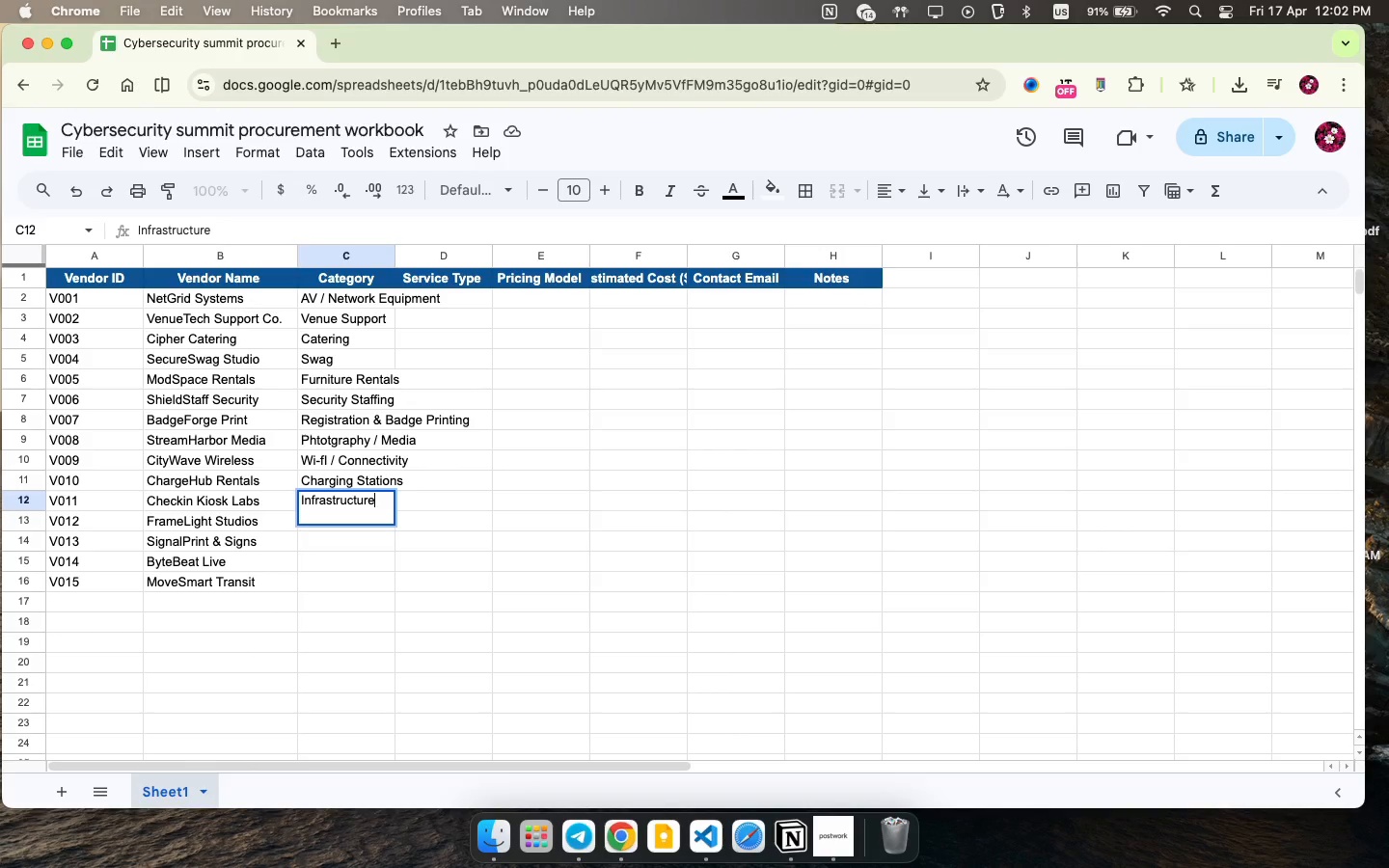 
key(ArrowDown)
 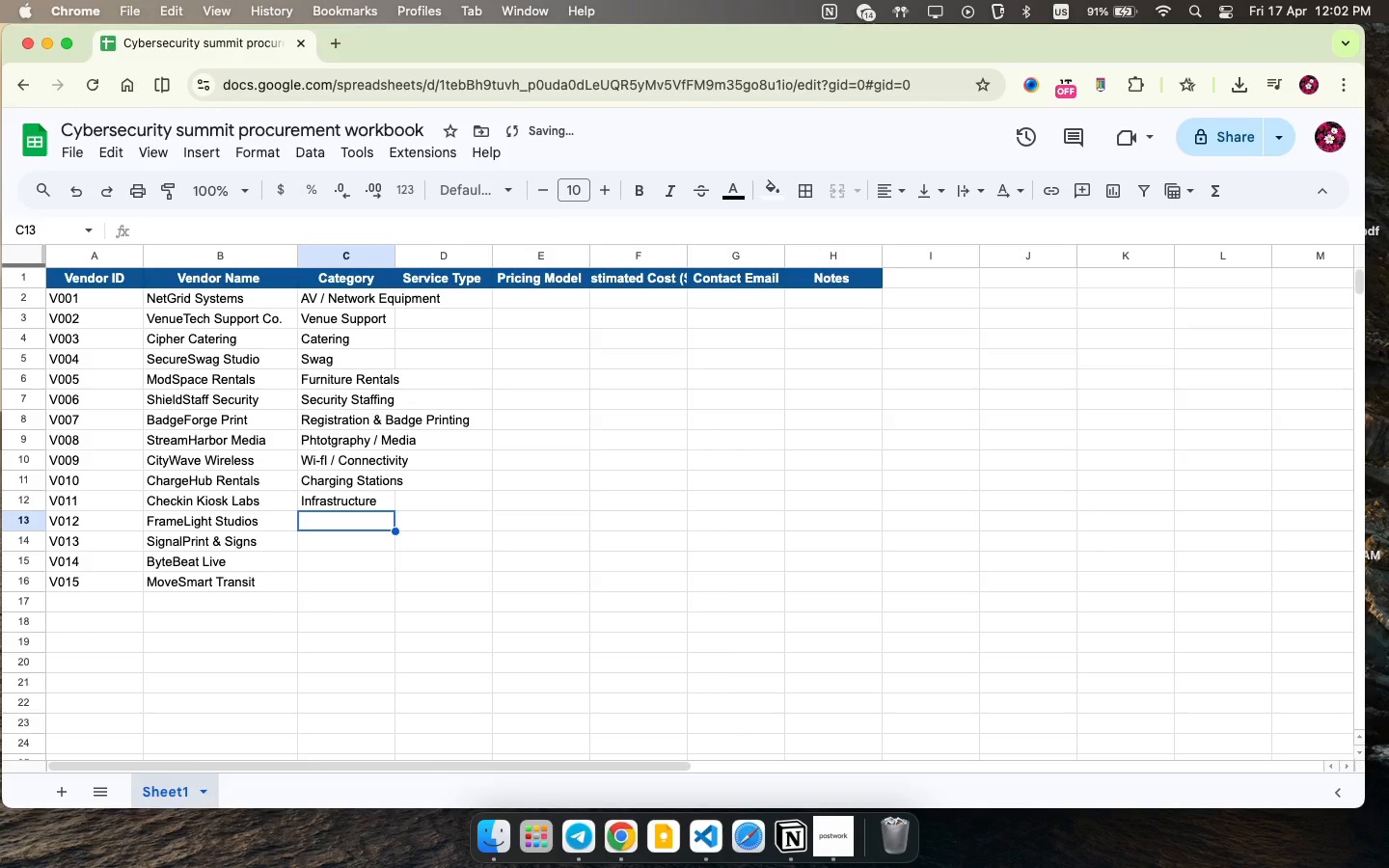 
type(Photography / Media )
 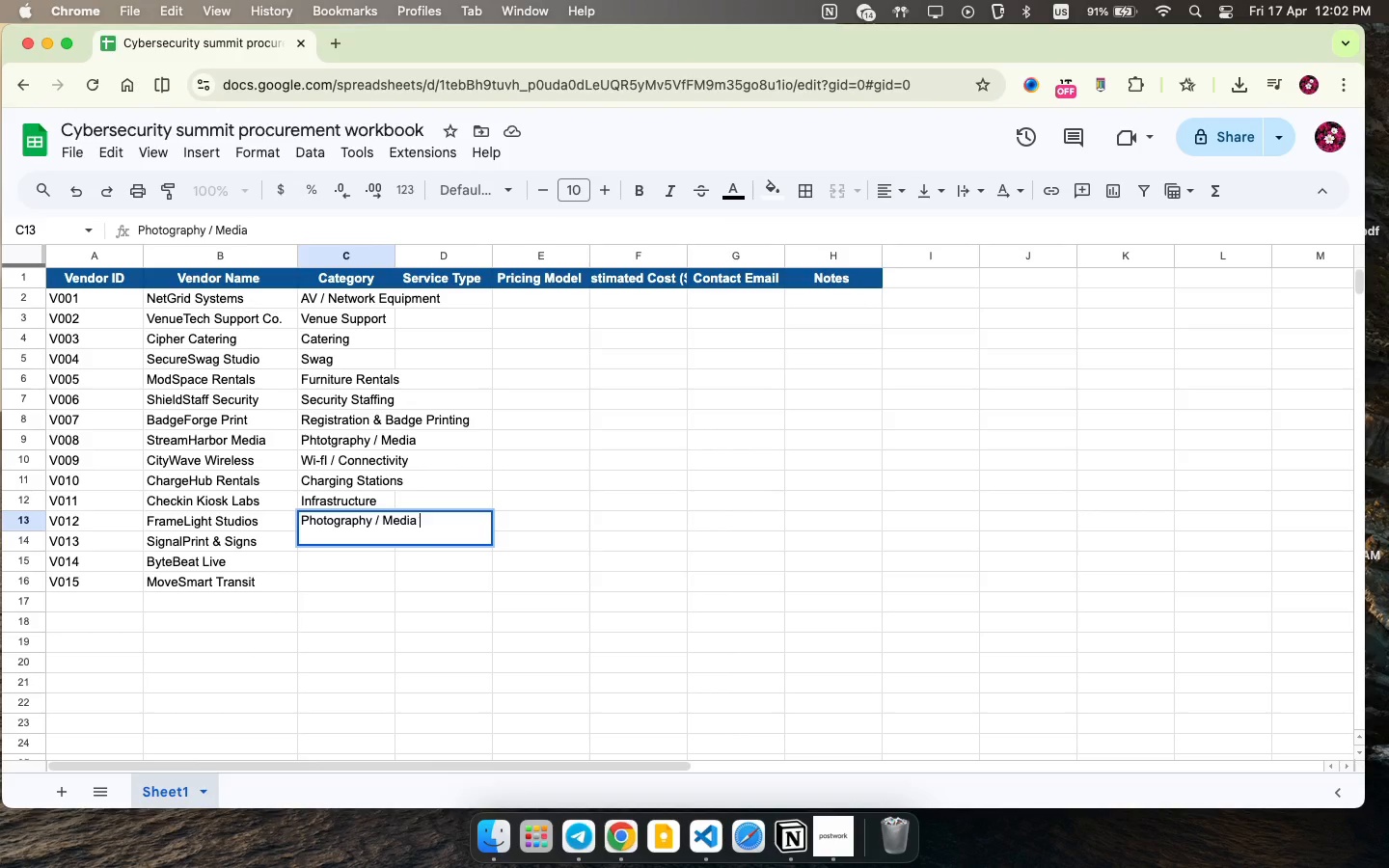 
key(ArrowDown)
 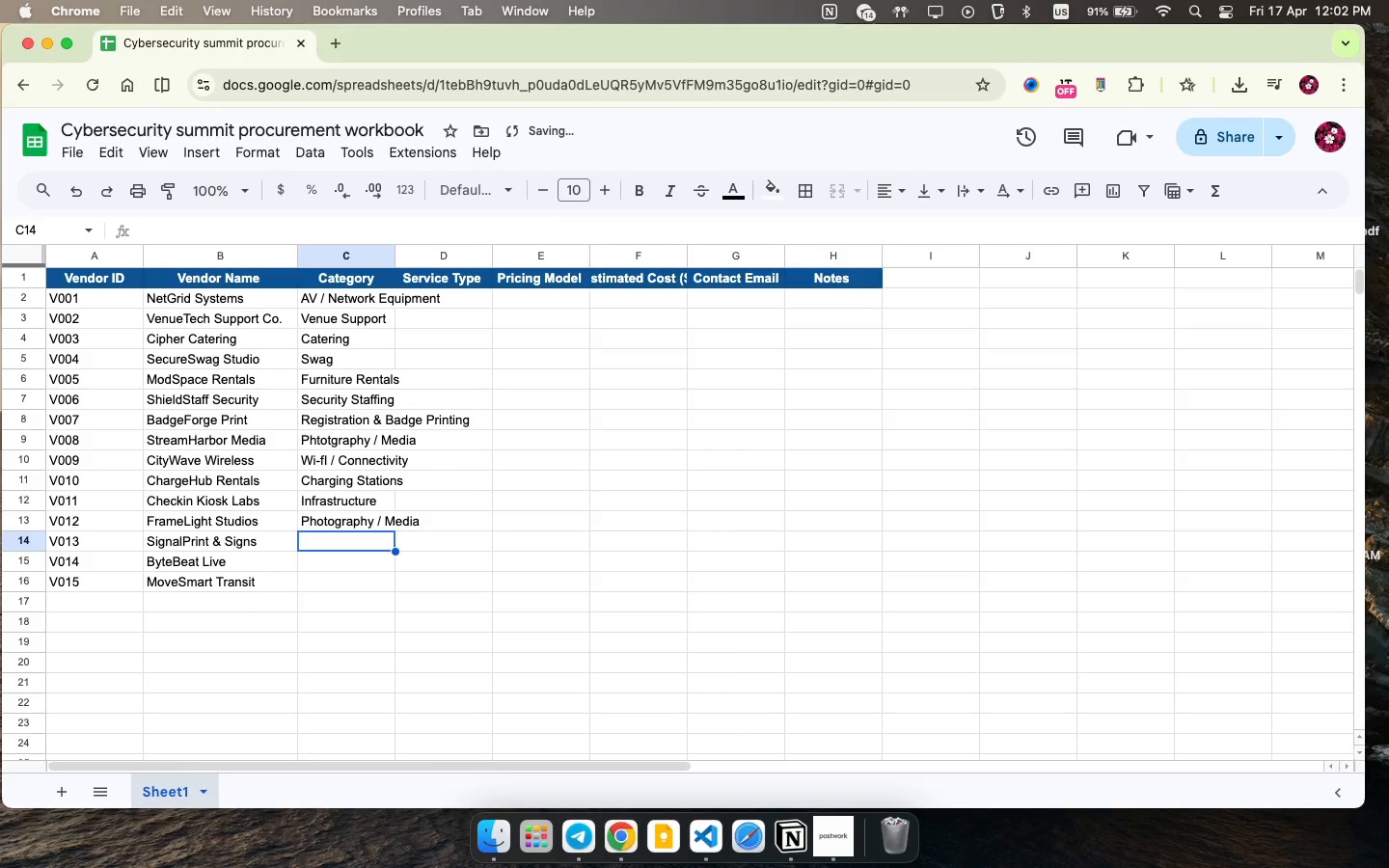 
type(Branding / Sigh)
key(Backspace)
type(nage)
 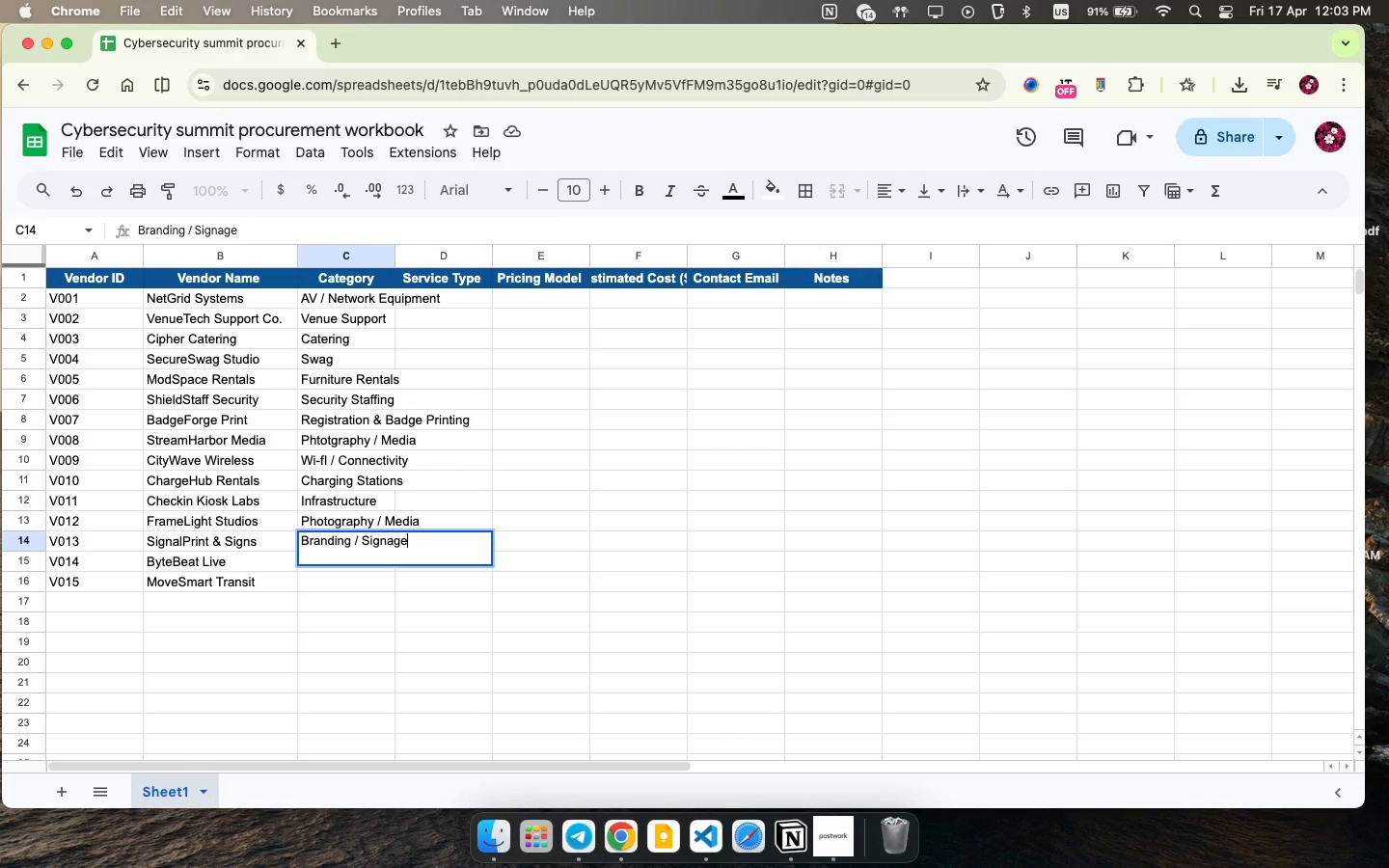 
key(ArrowDown)
 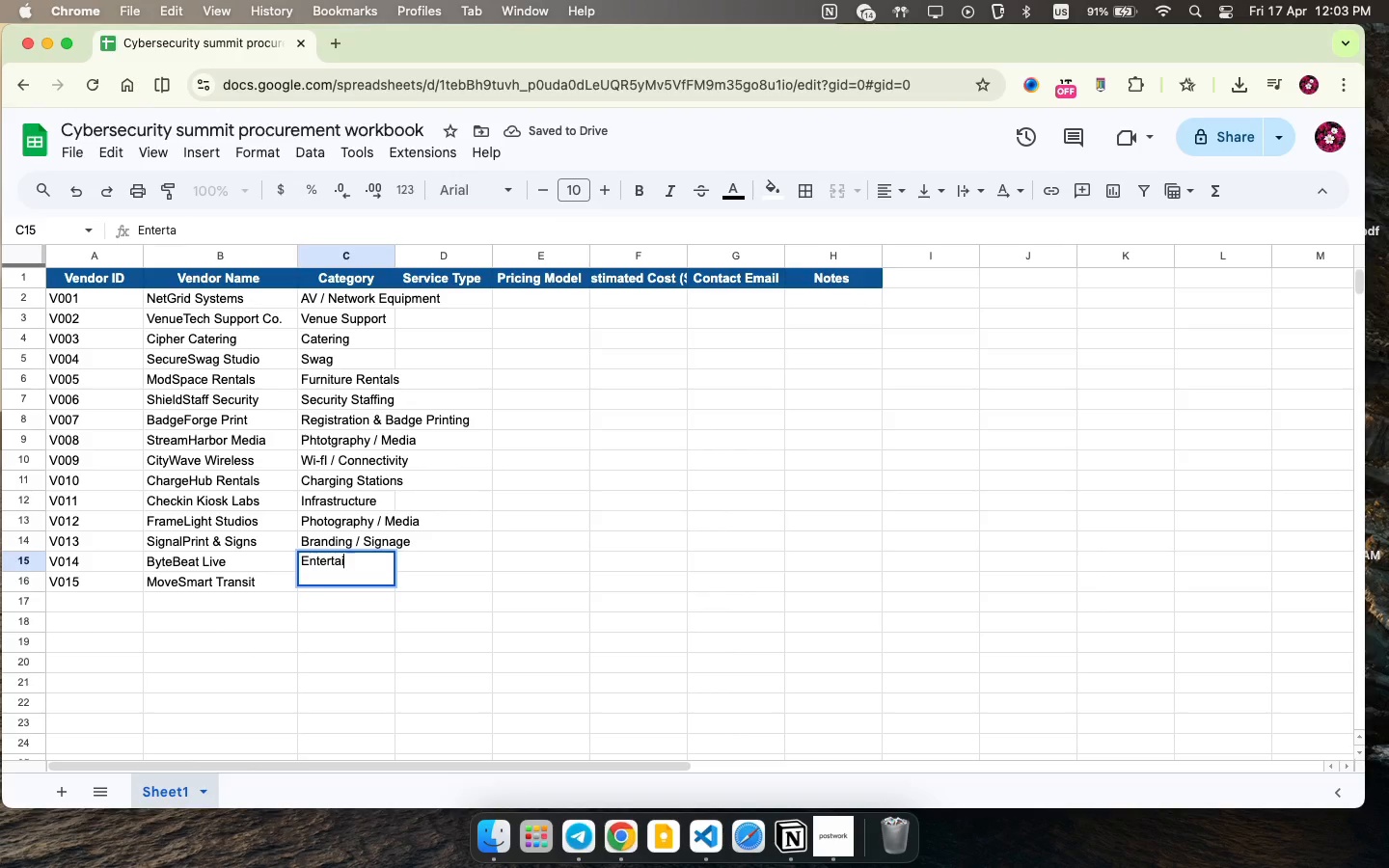 
type(Entera)
key(Backspace)
type(tainment)
 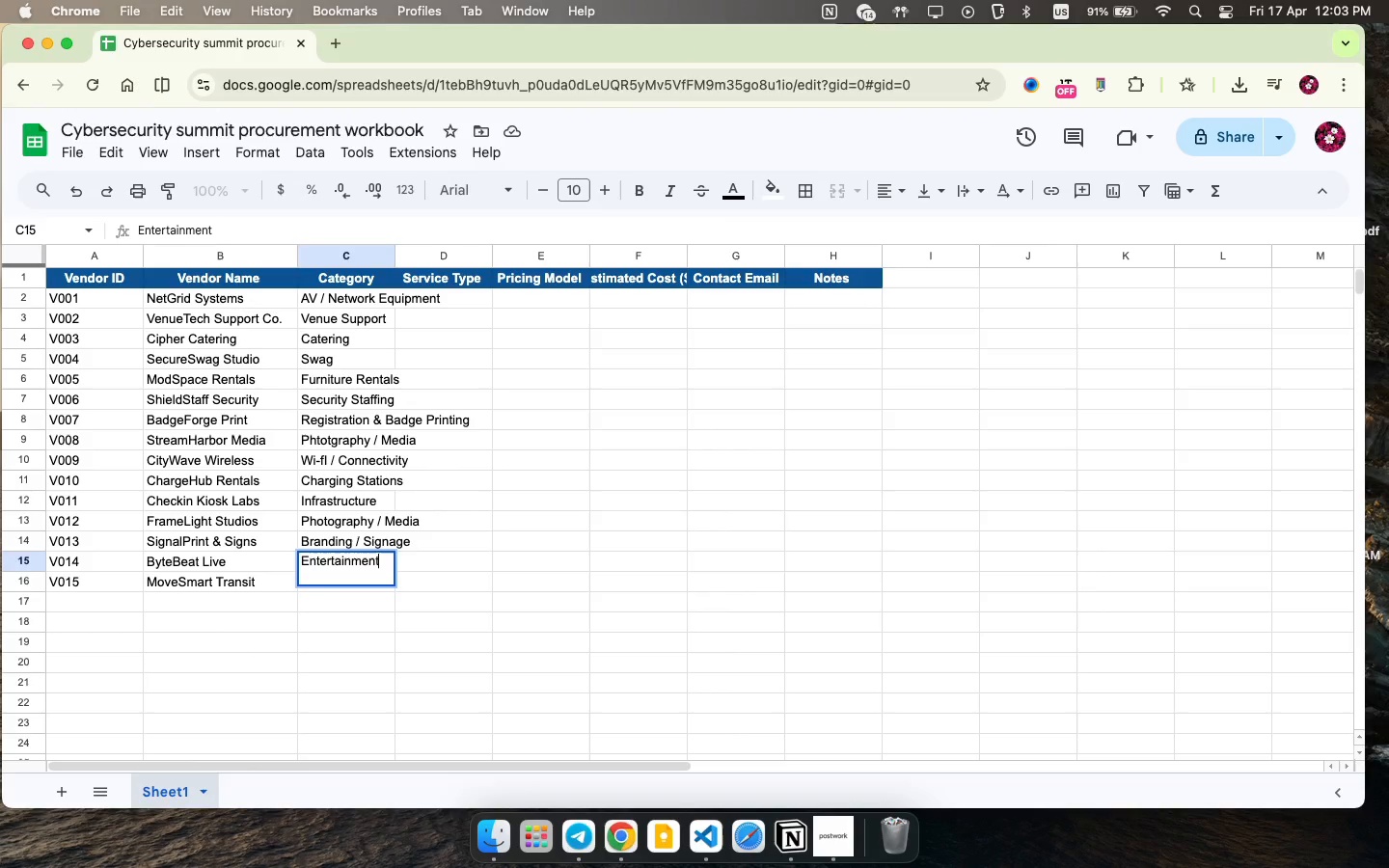 
key(ArrowDown)
 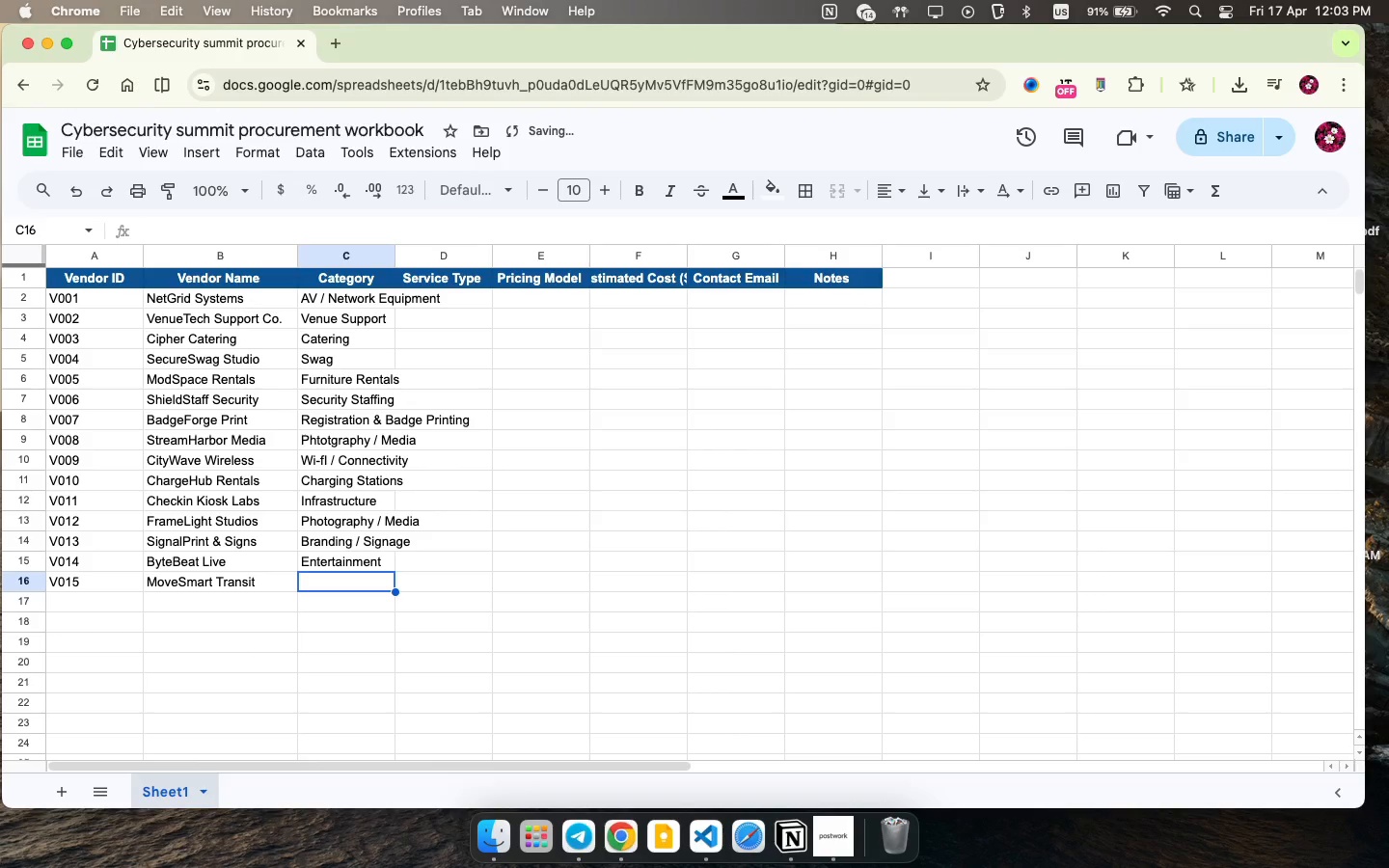 
type(Transportation )
 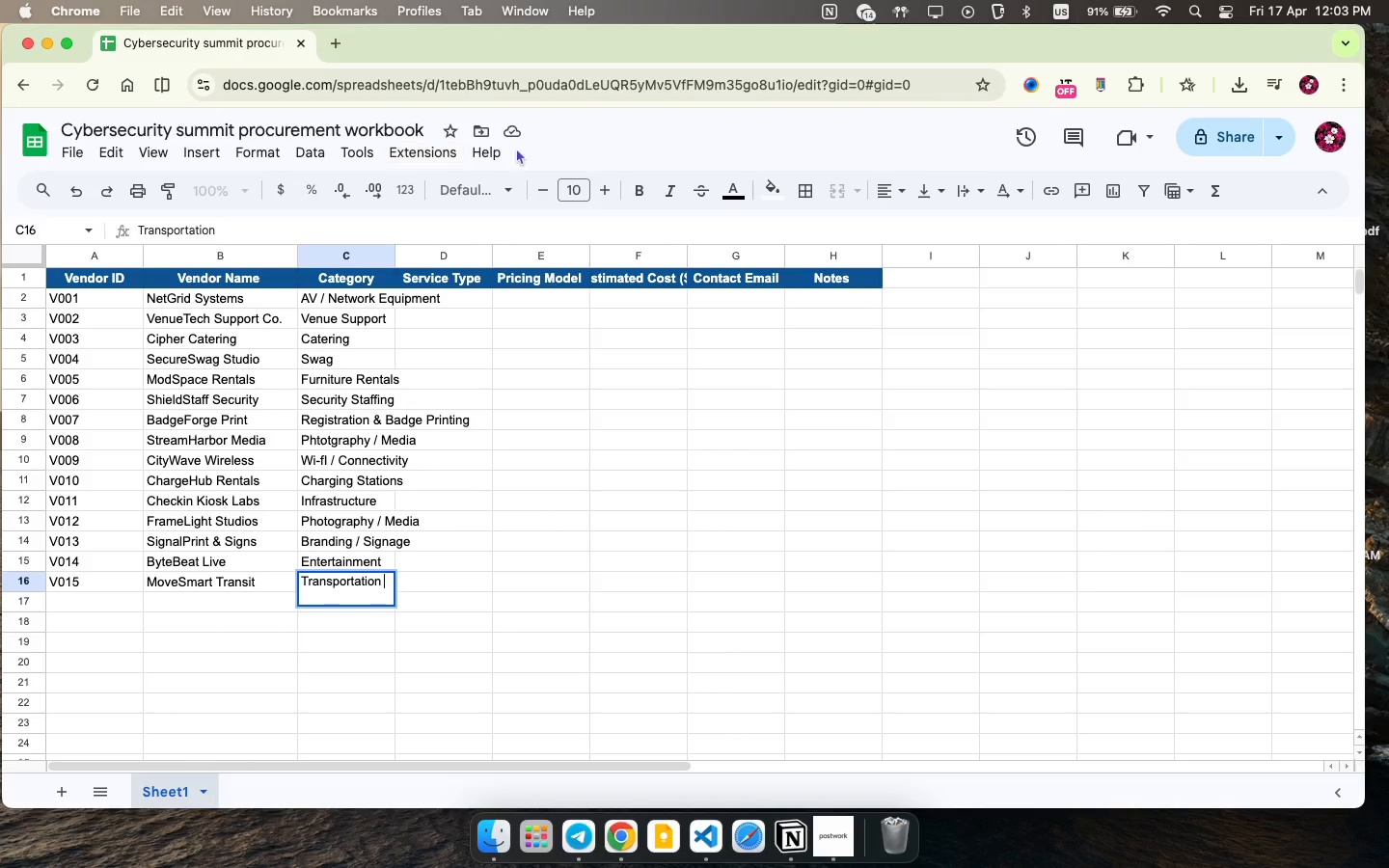 
left_click([392, 245])
 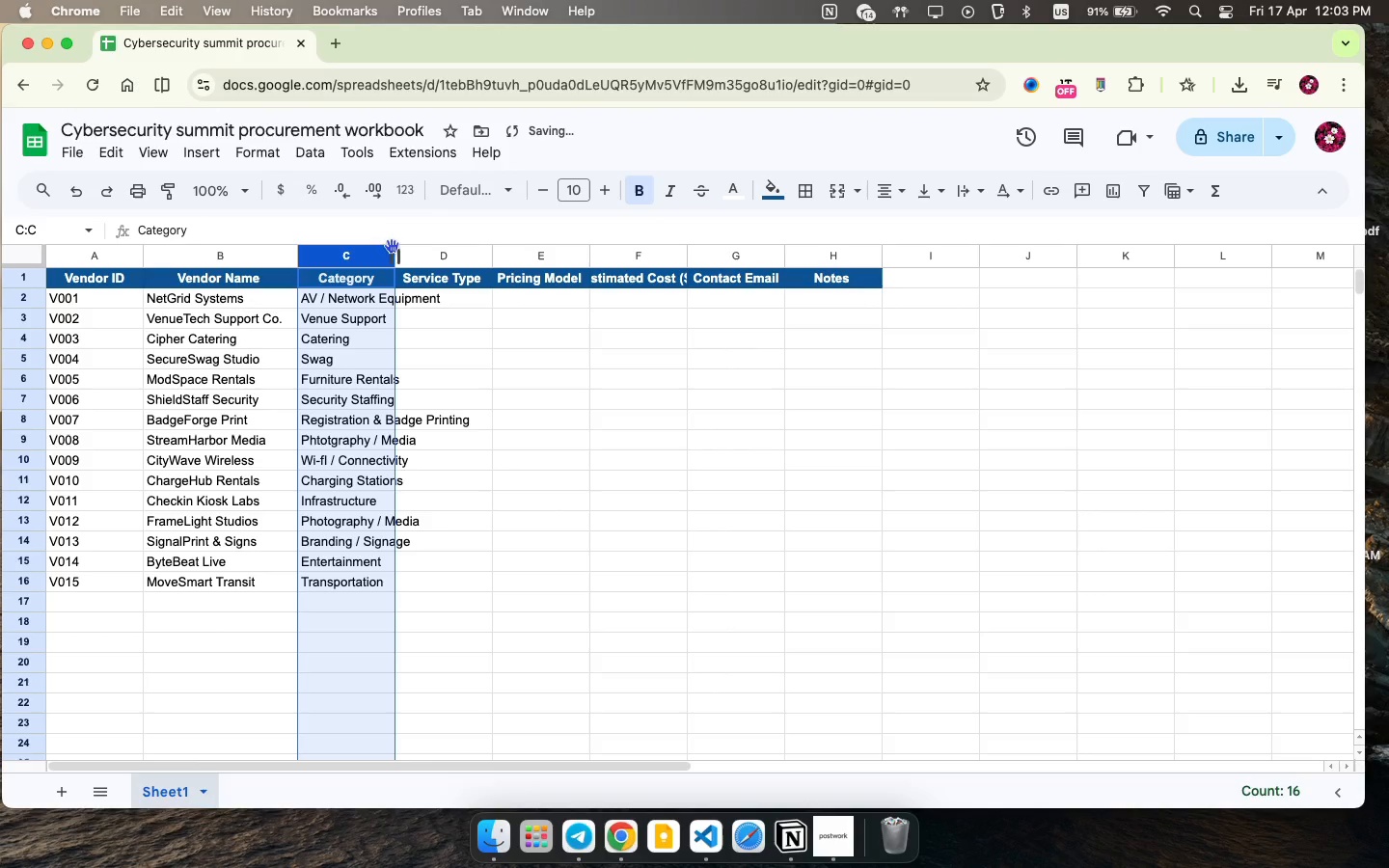 
left_click_drag(start_coordinate=[395, 253], to_coordinate=[476, 261])
 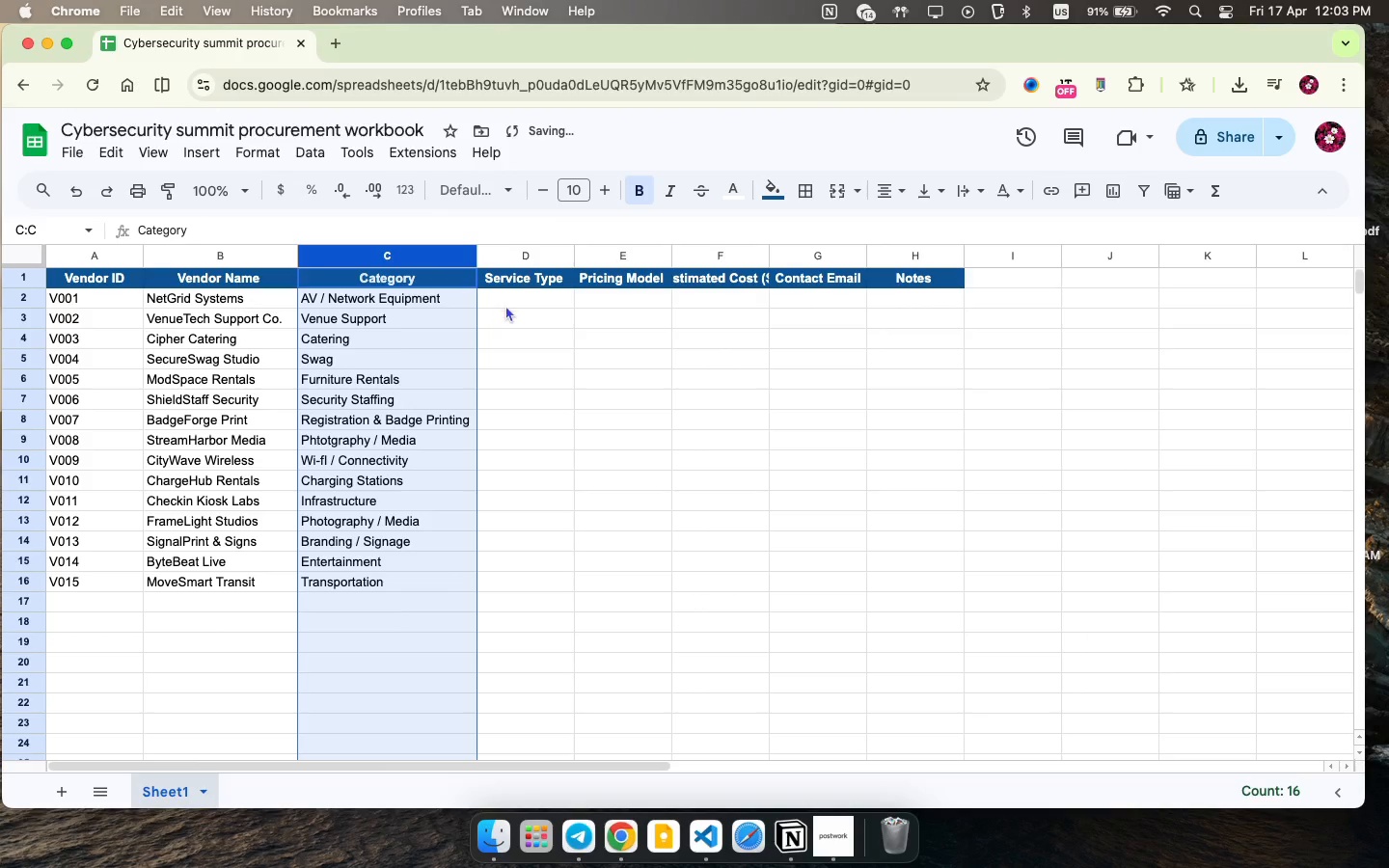 
left_click([514, 295])
 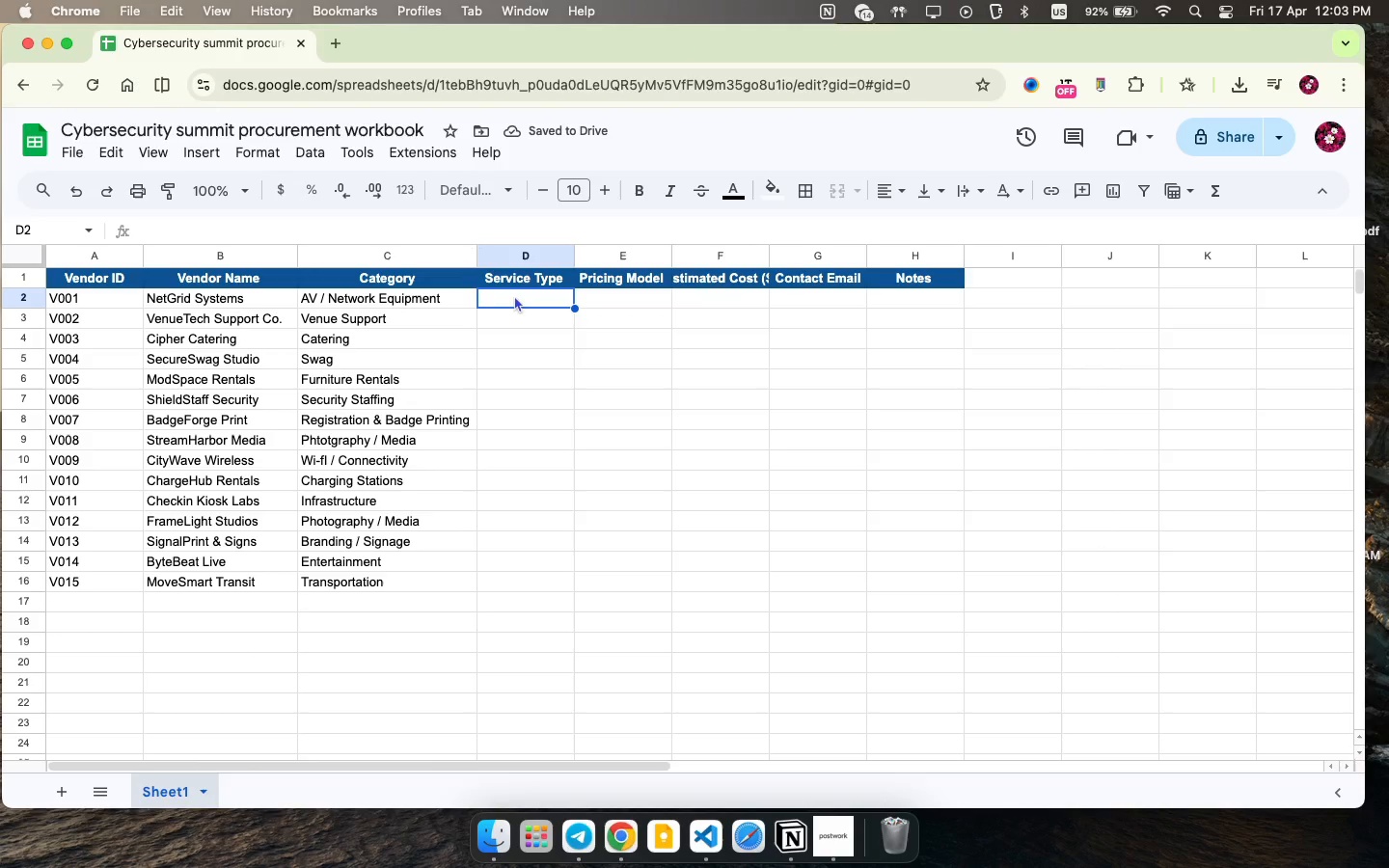 
type(Core switch rental and netwr)
key(Backspace)
type(ork )
 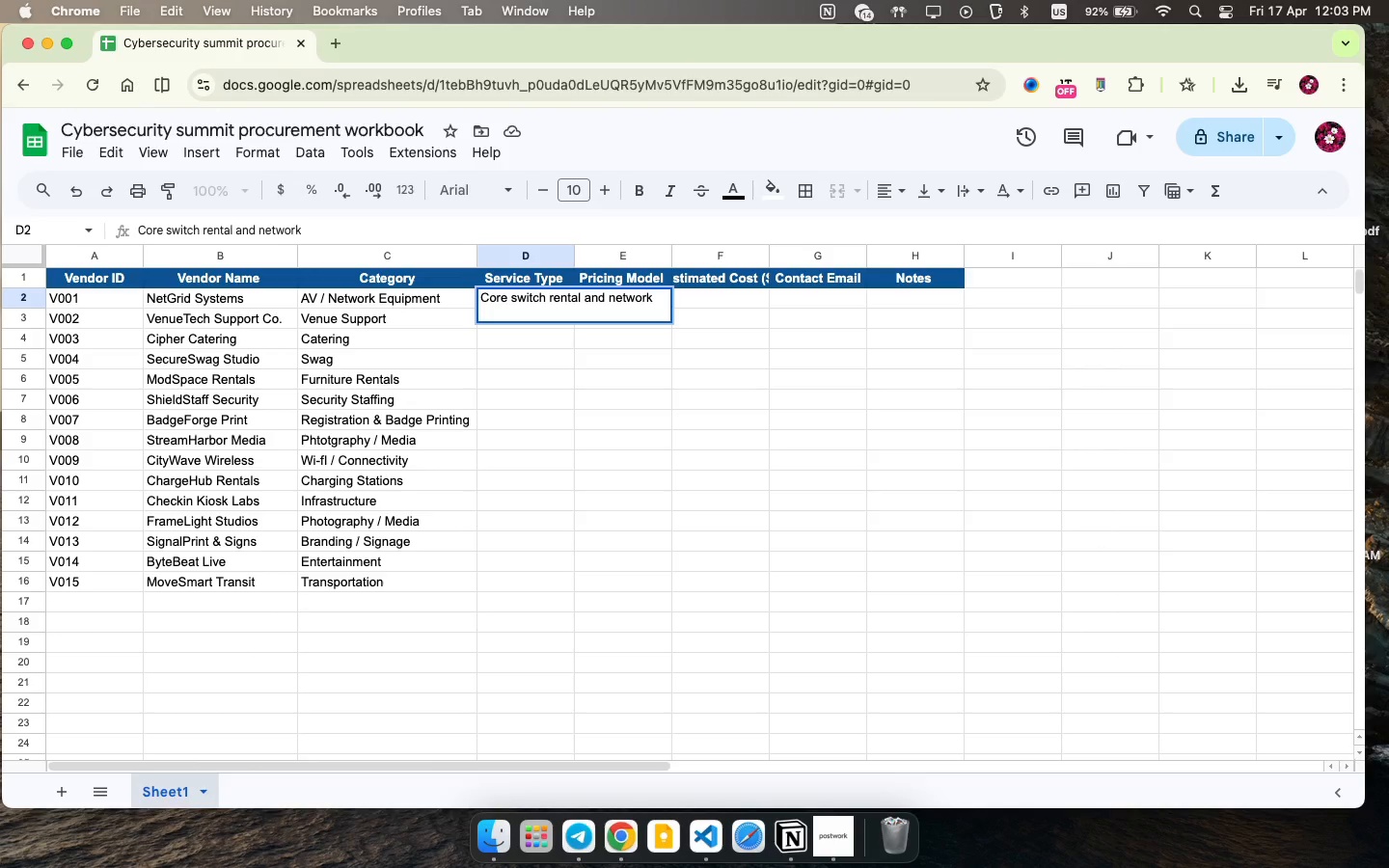 
wait(6.66)
 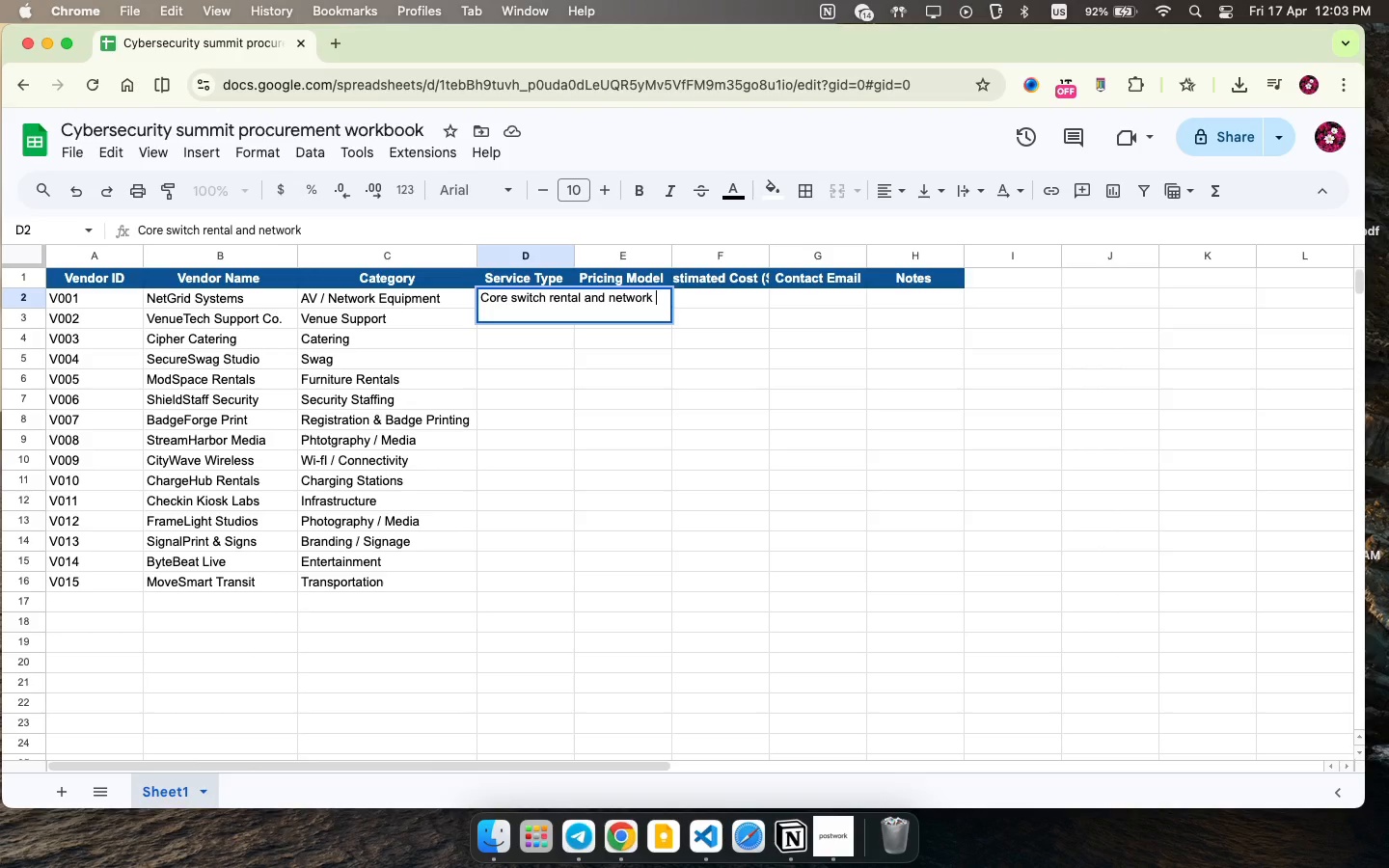 
type(appliacn)
key(Backspace)
key(Backspace)
type(nces)
 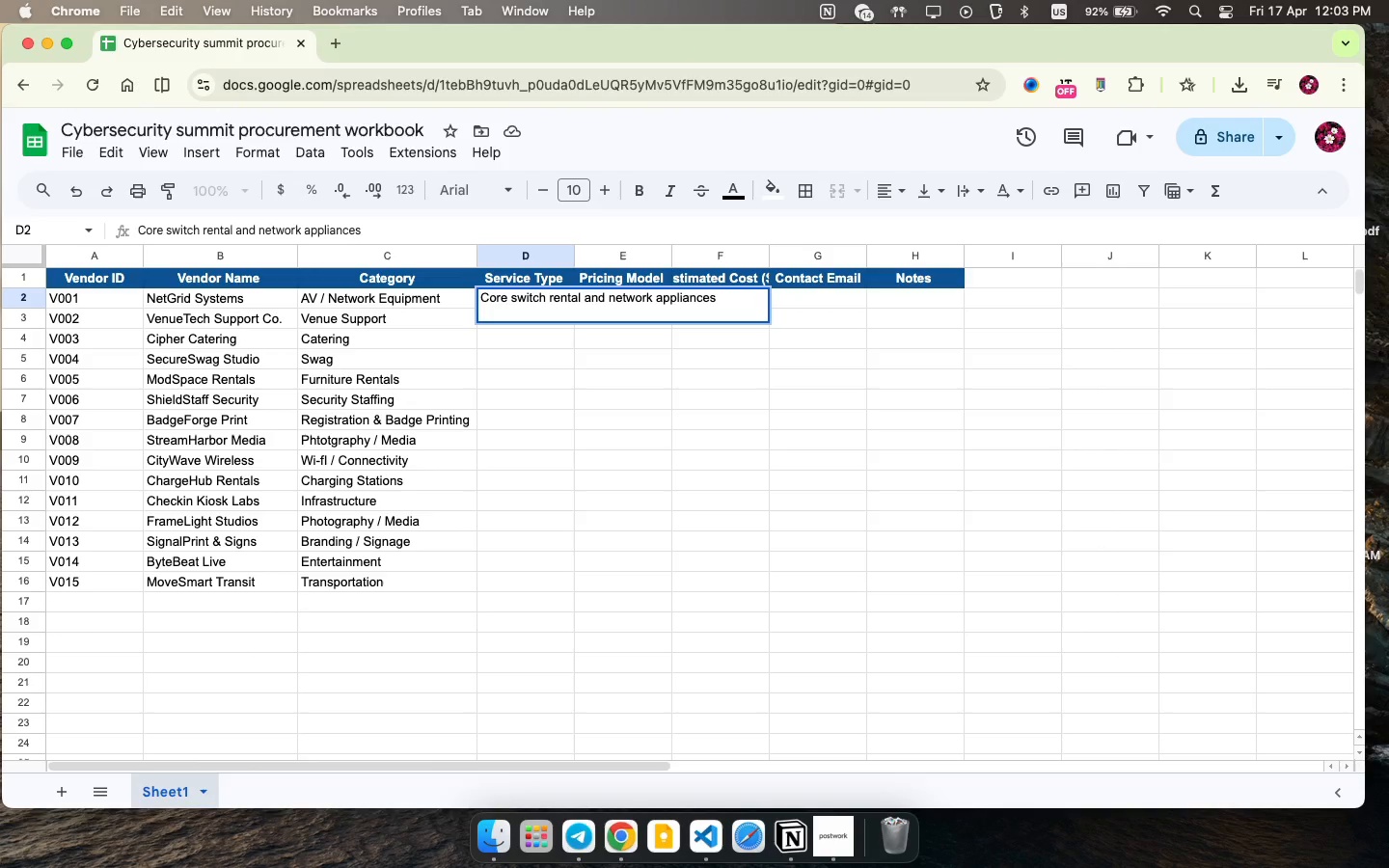 
key(ArrowDown)
 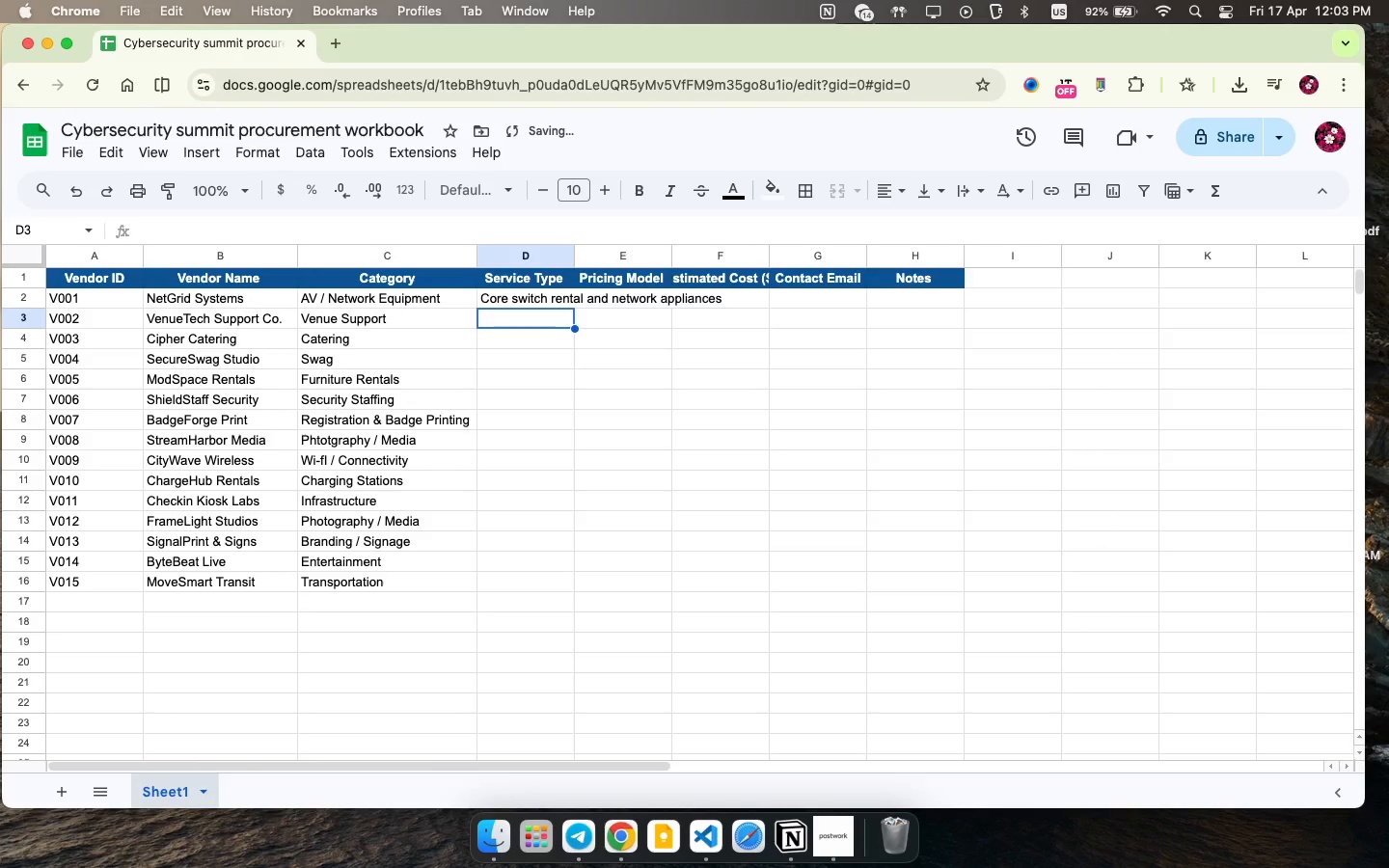 
type(o)
key(Backspace)
type(On-site venue AV coordination )
 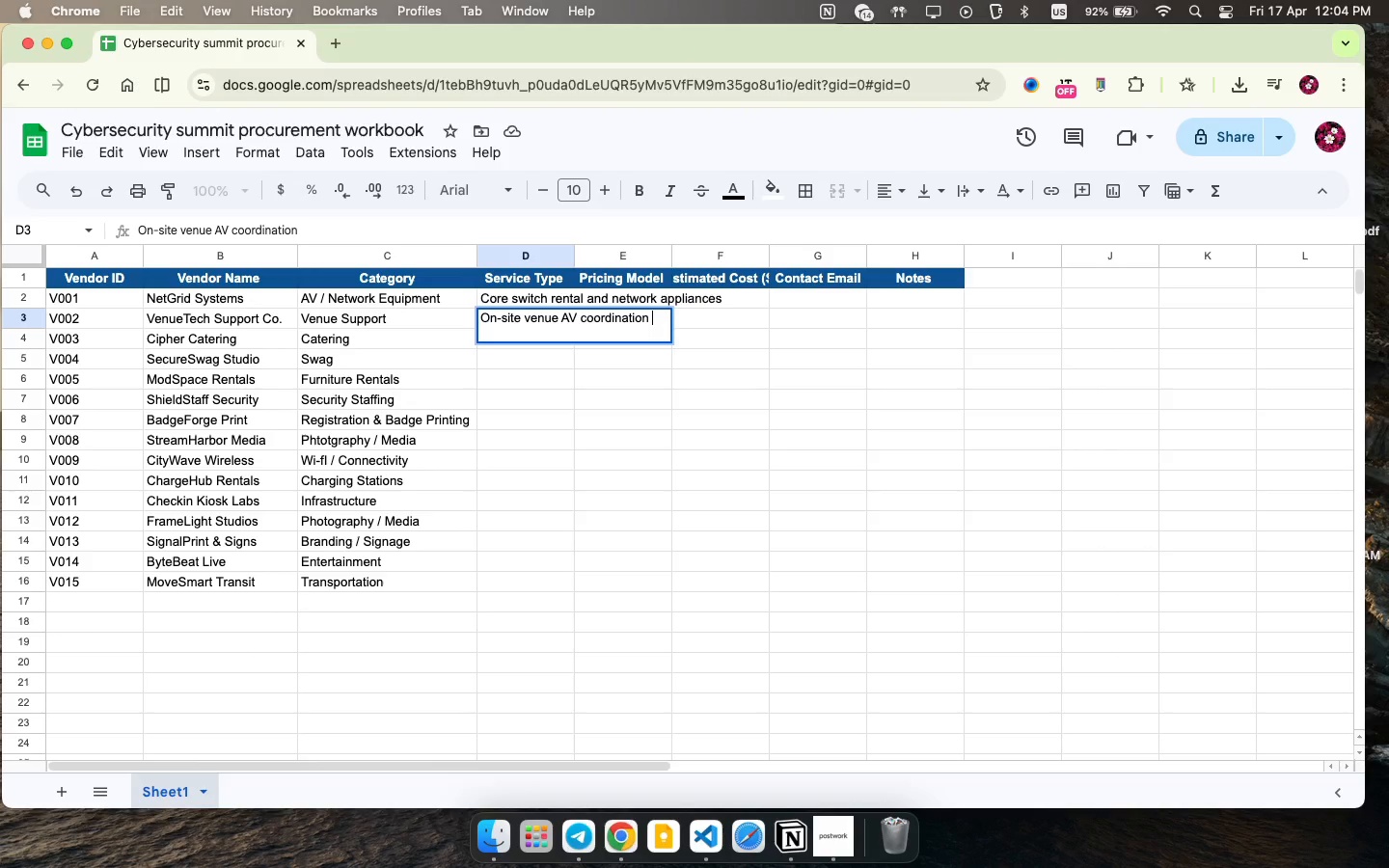 
key(ArrowDown)
 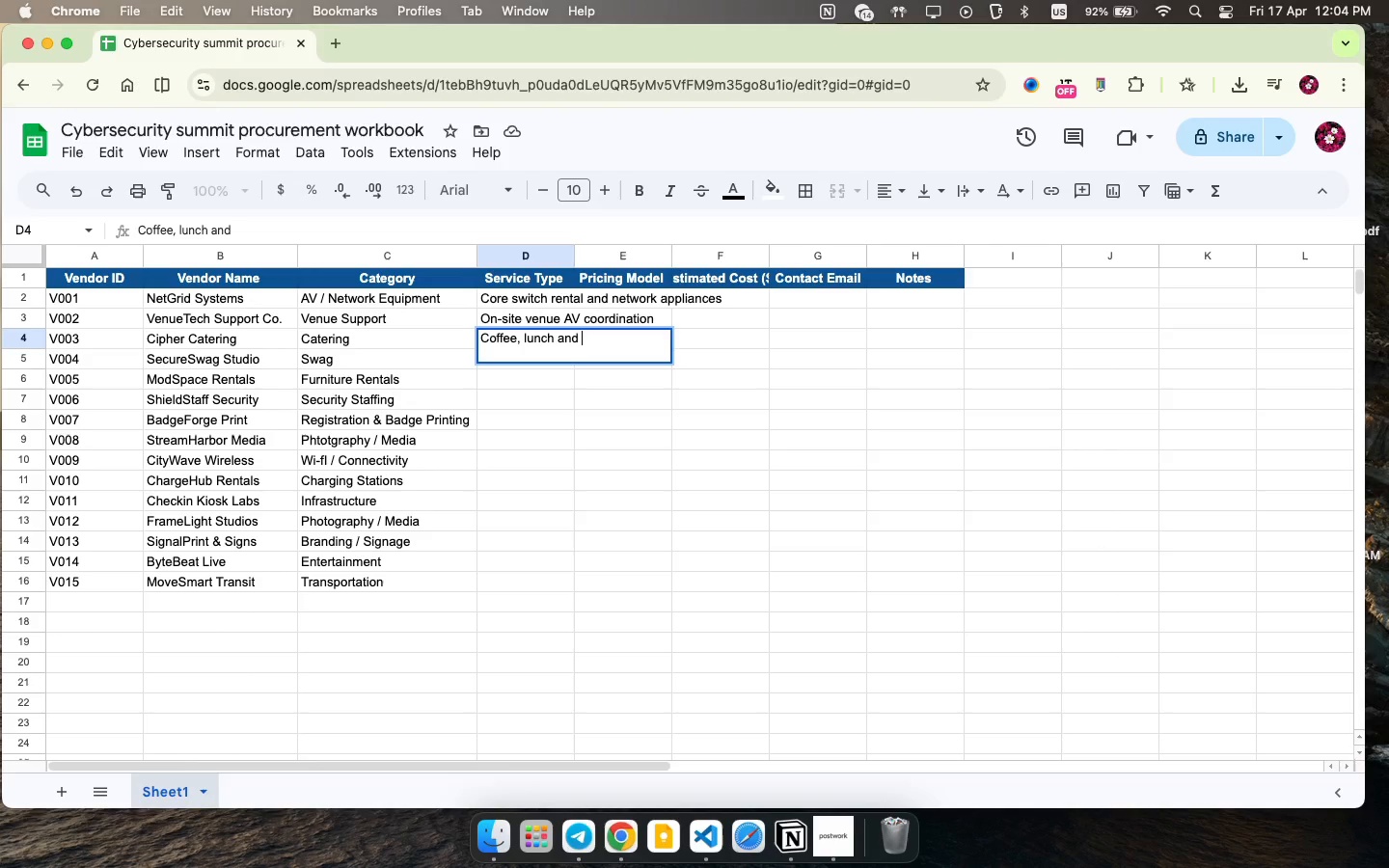 
type(CO)
key(Backspace)
type(o)
key(Backspace)
key(Backspace)
type(ooff)
key(Backspace)
key(Backspace)
key(Backspace)
type(ffee, u)
key(Backspace)
type(lunch and snack service )
 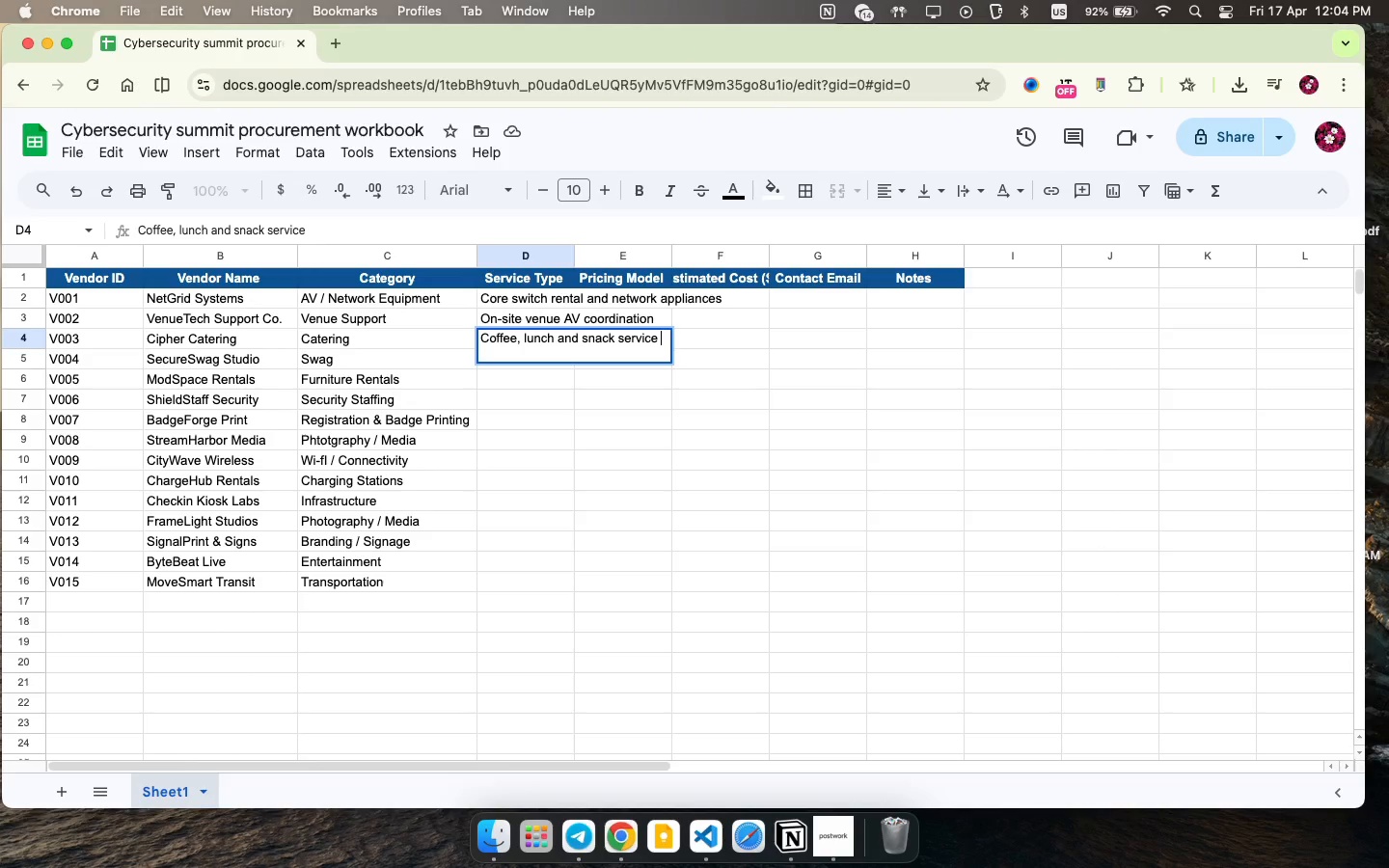 
key(ArrowDown)
 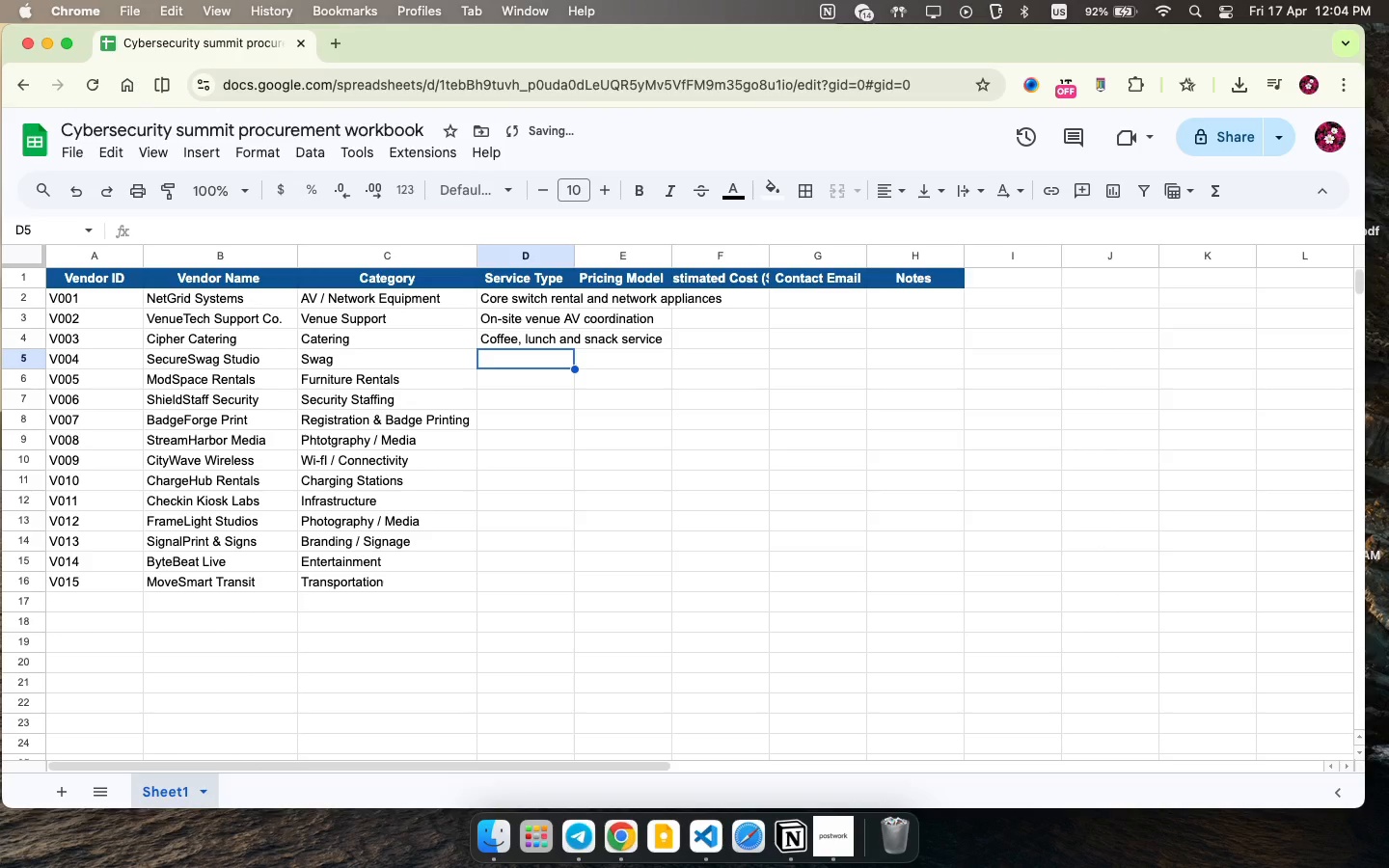 
type(Branded hodding)
key(Backspace)
key(Backspace)
key(Backspace)
key(Backspace)
key(Backspace)
type(odies, stickers and notebooks)
 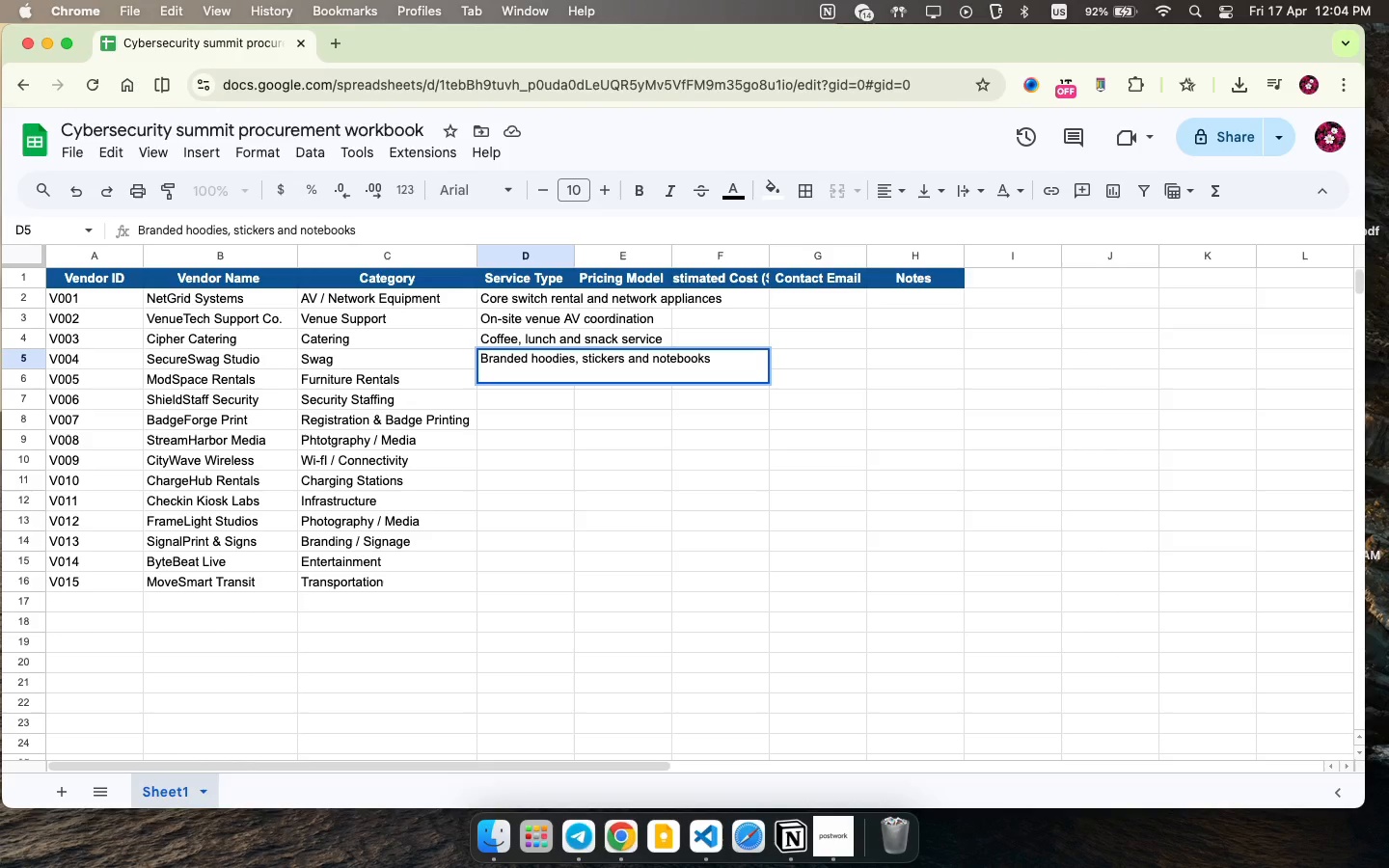 
key(ArrowDown)
 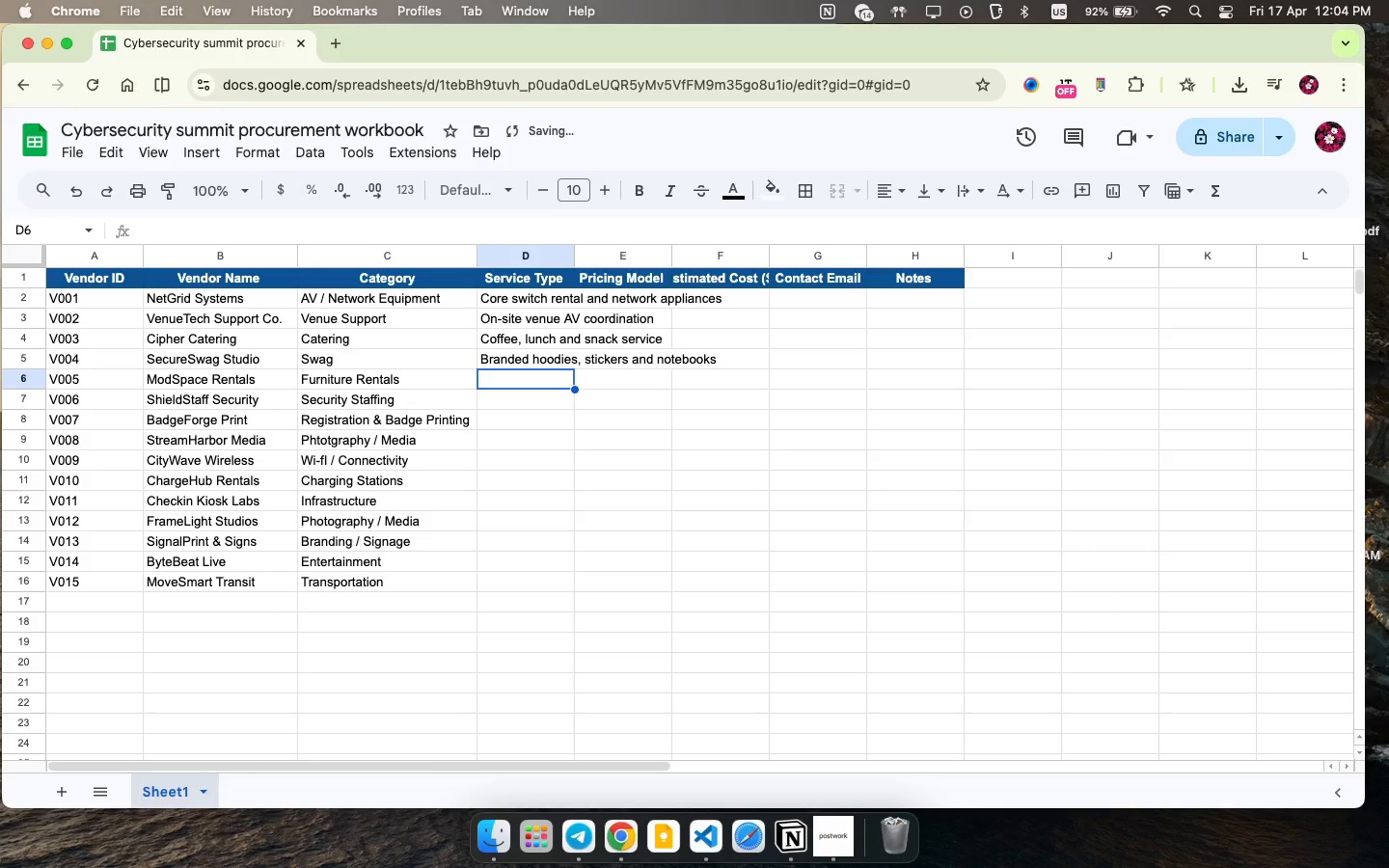 
type(lou)
key(Backspace)
key(Backspace)
key(Backspace)
type(Lounge furniture and high-top tables)
 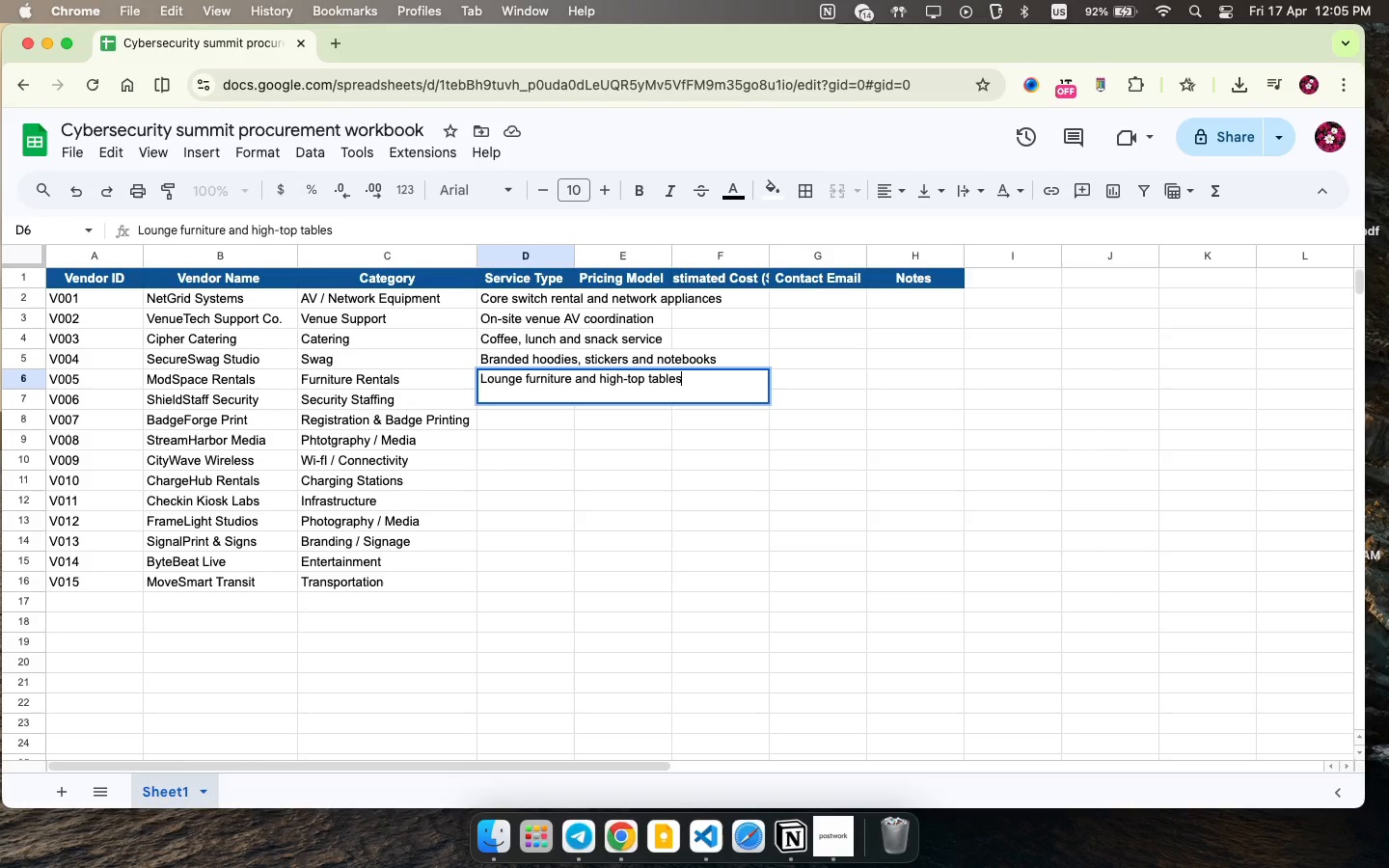 
wait(5.62)
 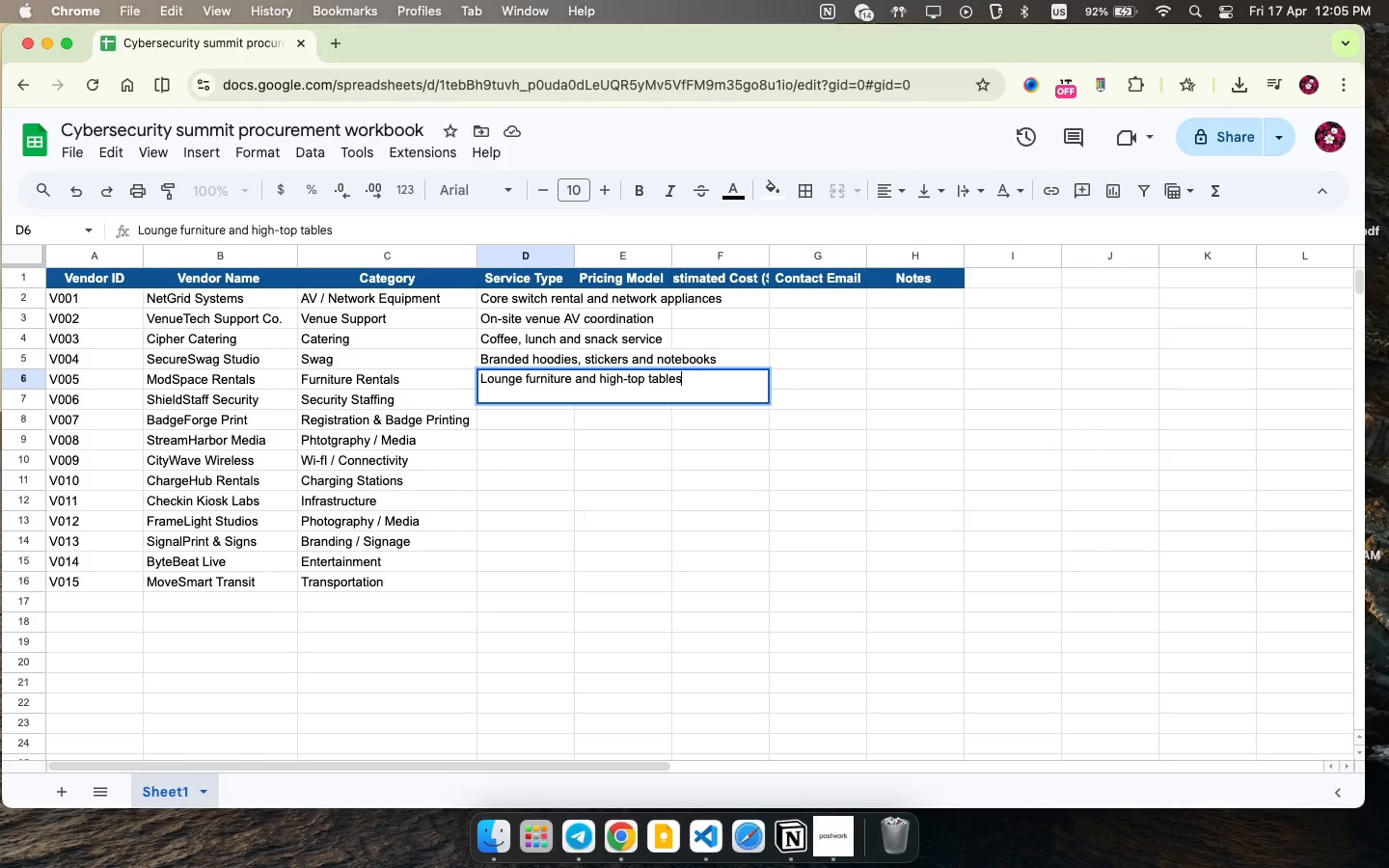 
key(ArrowDown)
 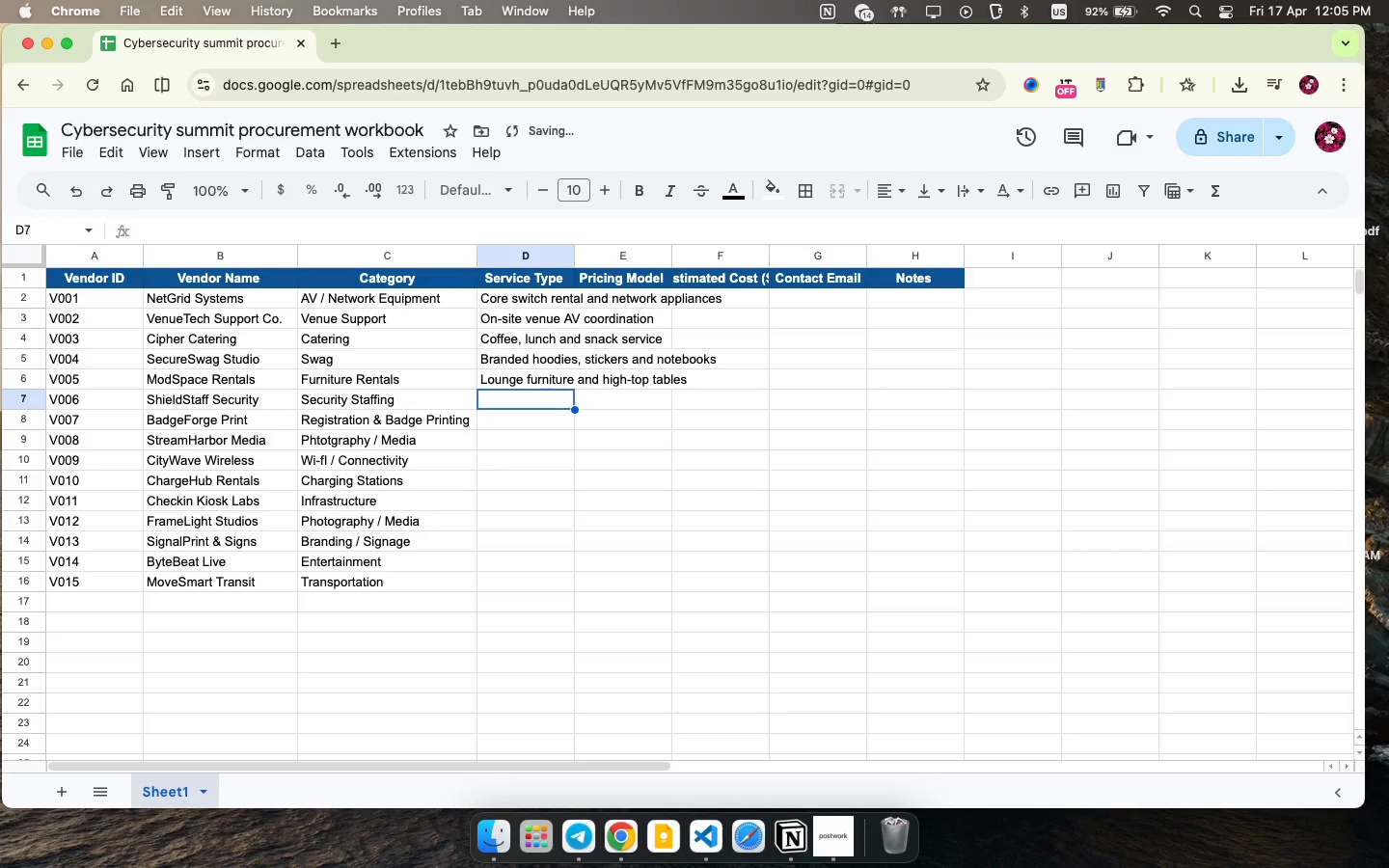 
type(Uniformed evene)
key(Backspace)
type(t security officers)
 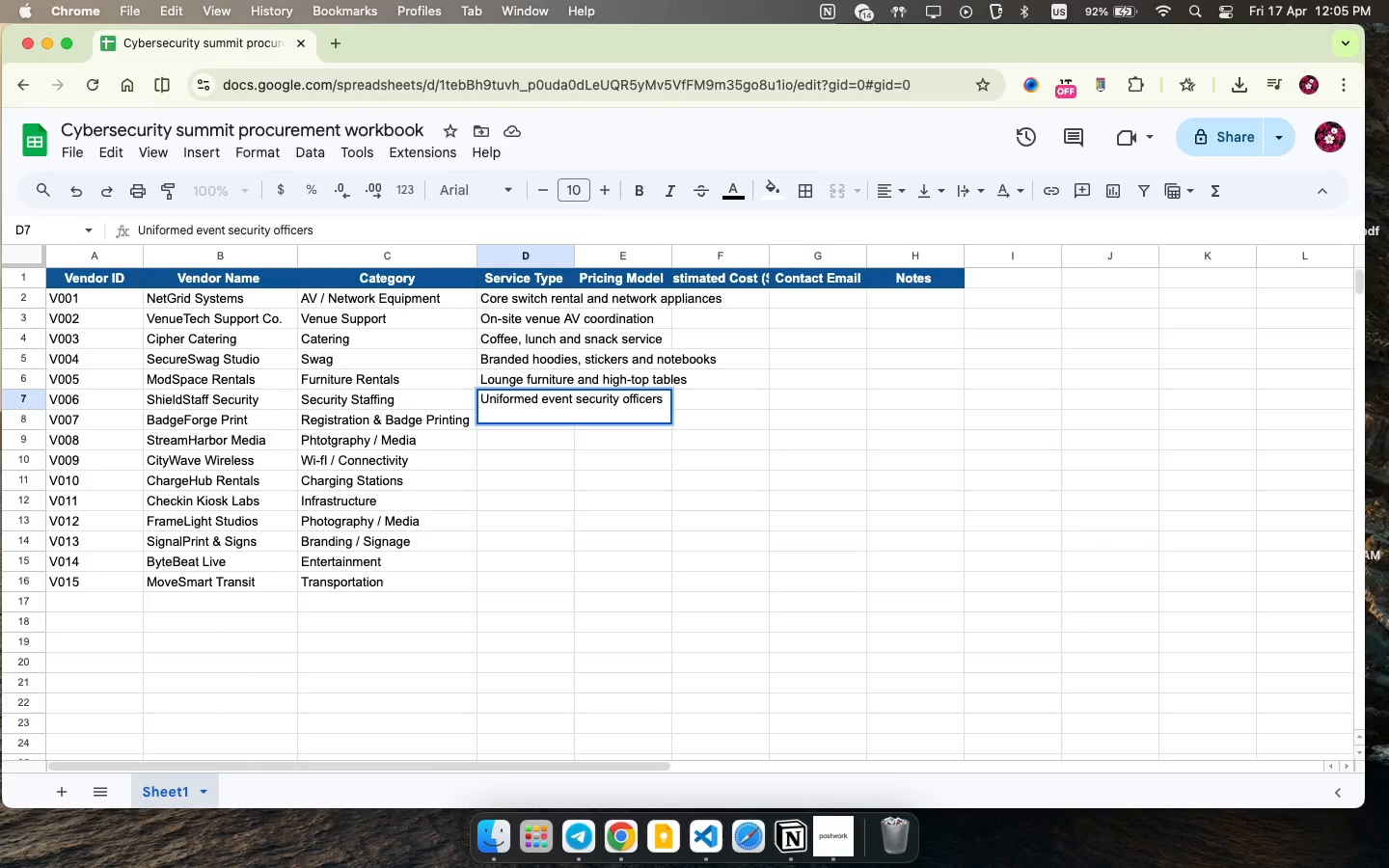 
key(ArrowDown)
 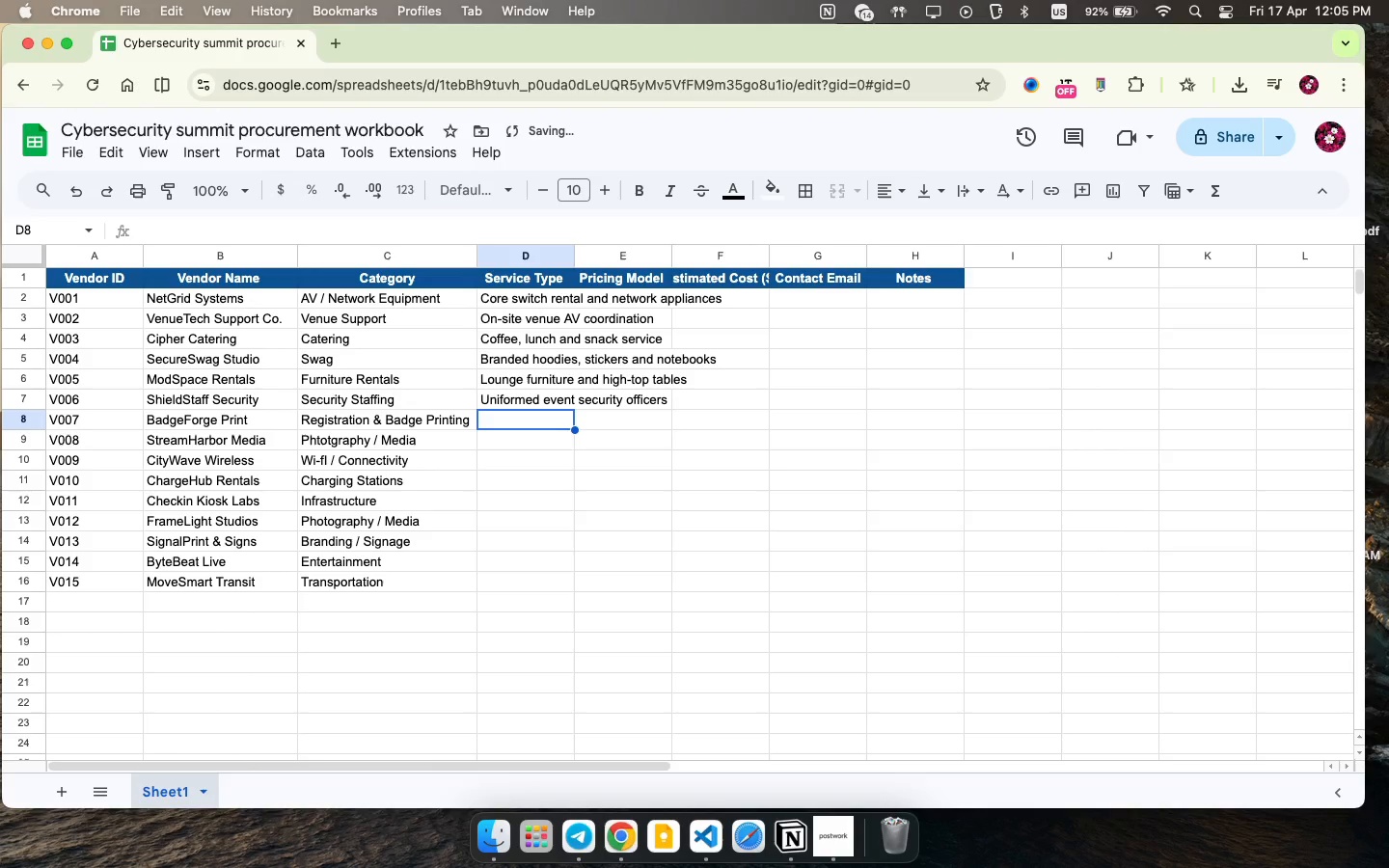 
type(Check-in badges and lanyards)
 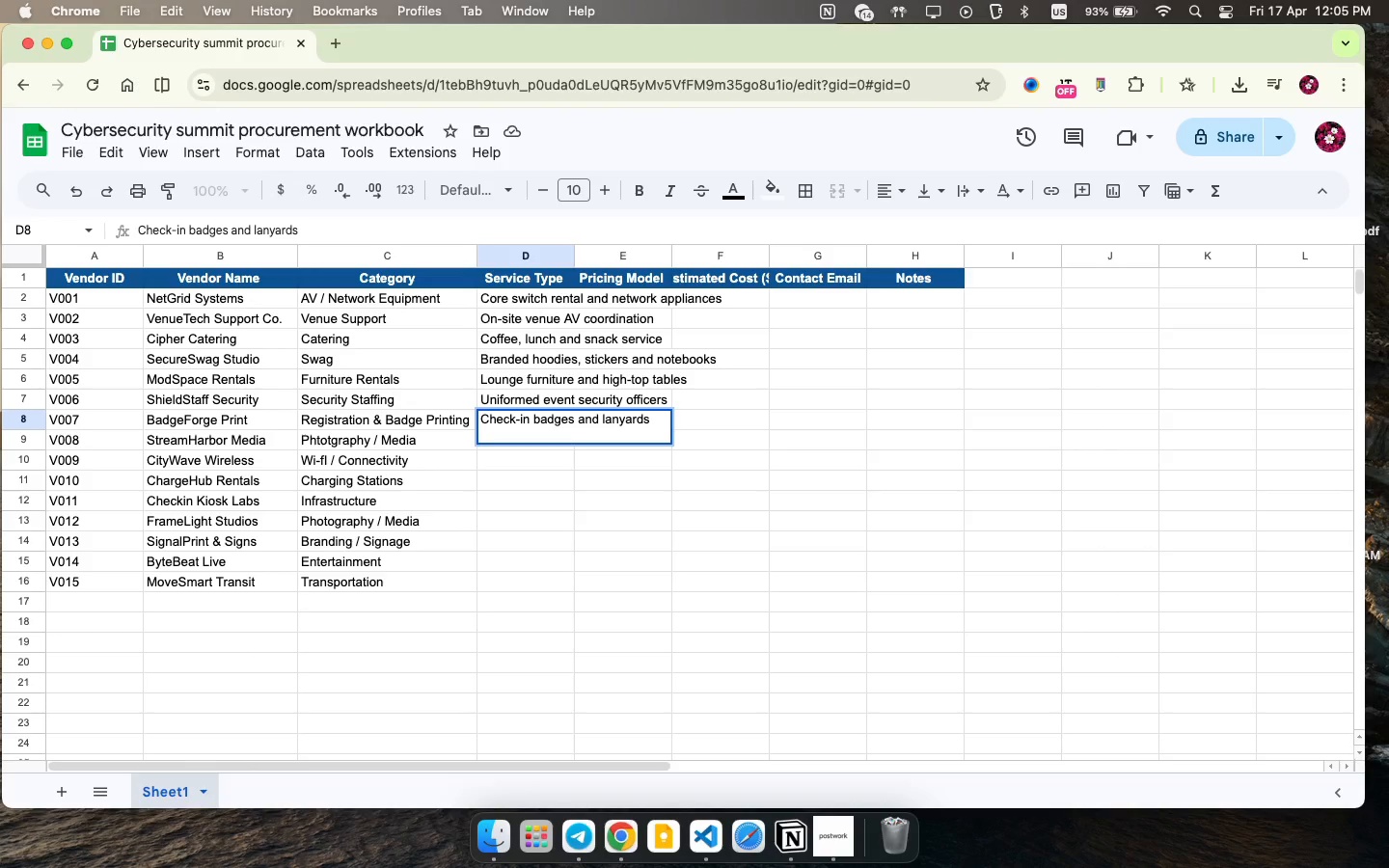 
key(ArrowDown)
 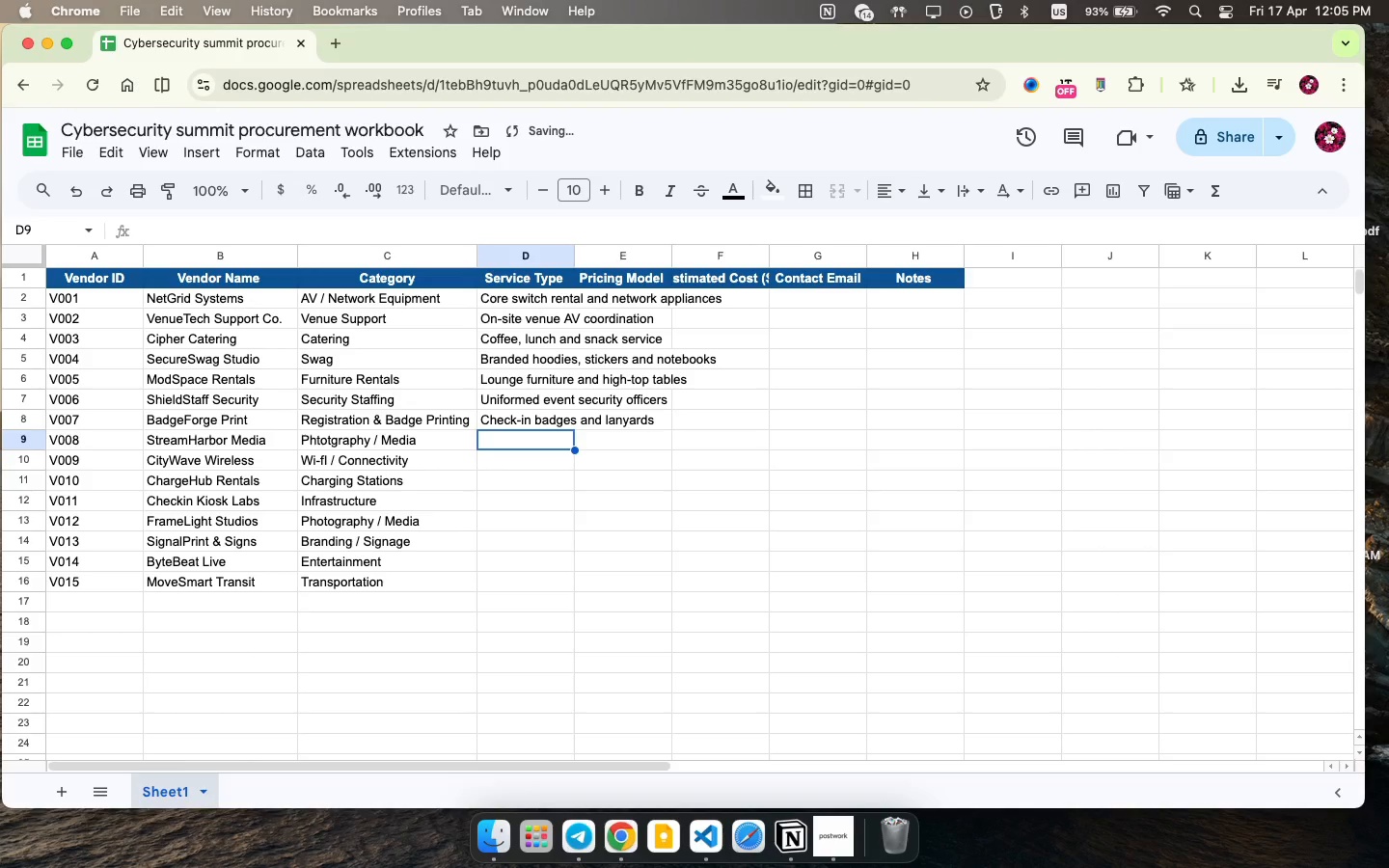 
type(Livestream and session recori)
key(Backspace)
key(Backspace)
key(Backspace)
type(ording)
 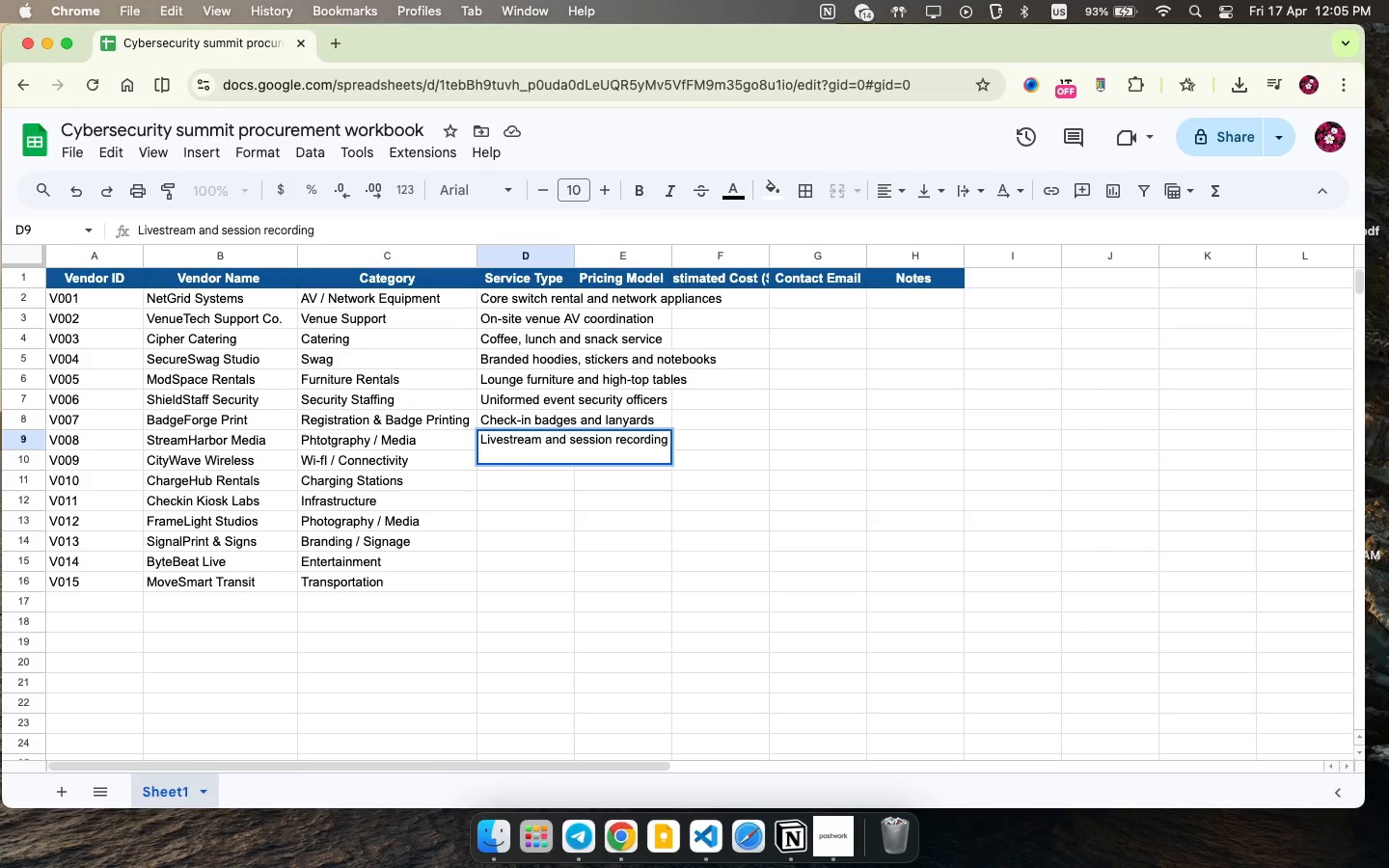 
key(ArrowDown)
 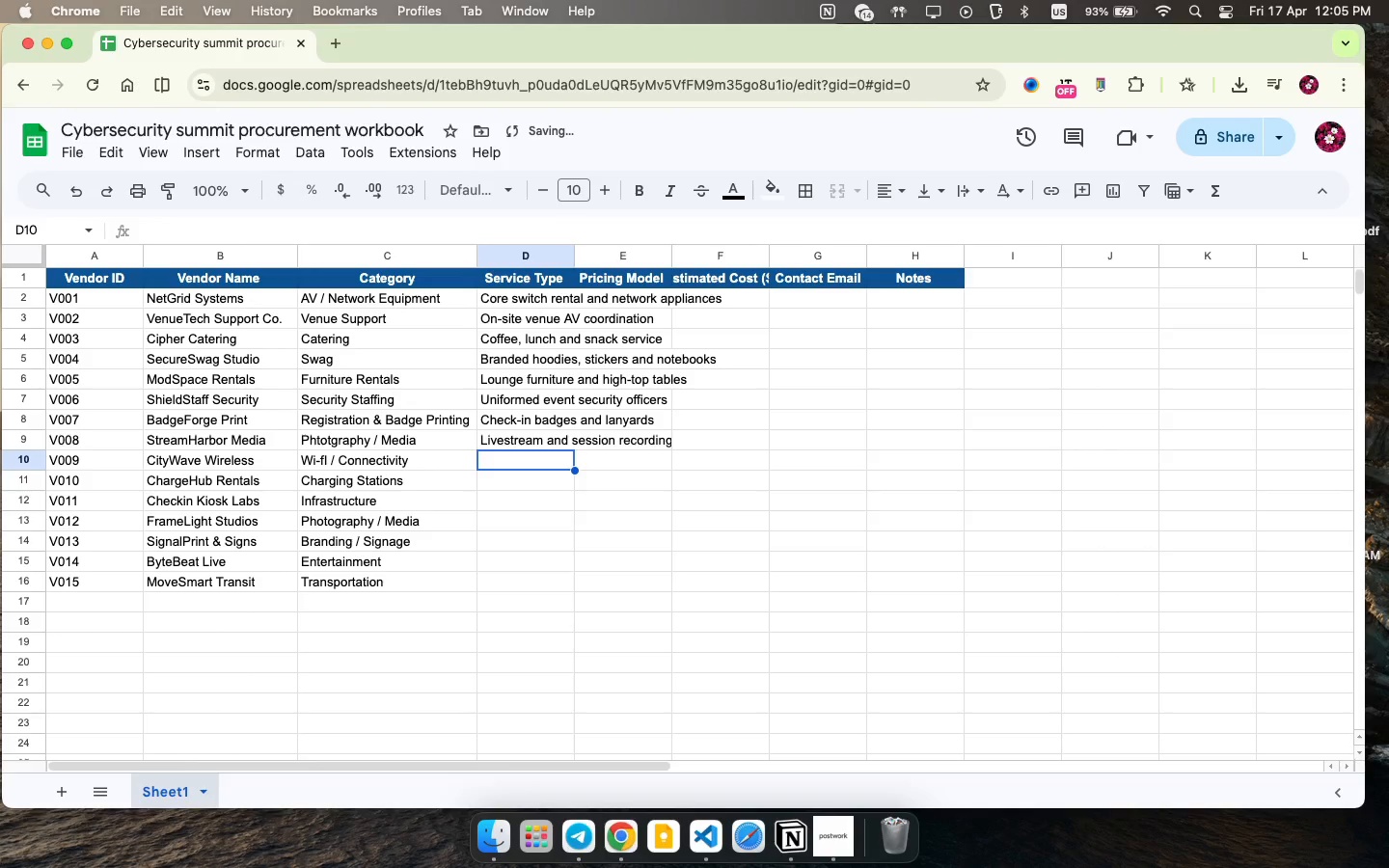 
type(Dedict)
key(Backspace)
type(ted attendee Wi=)
key(Backspace)
type(-Fi network )
 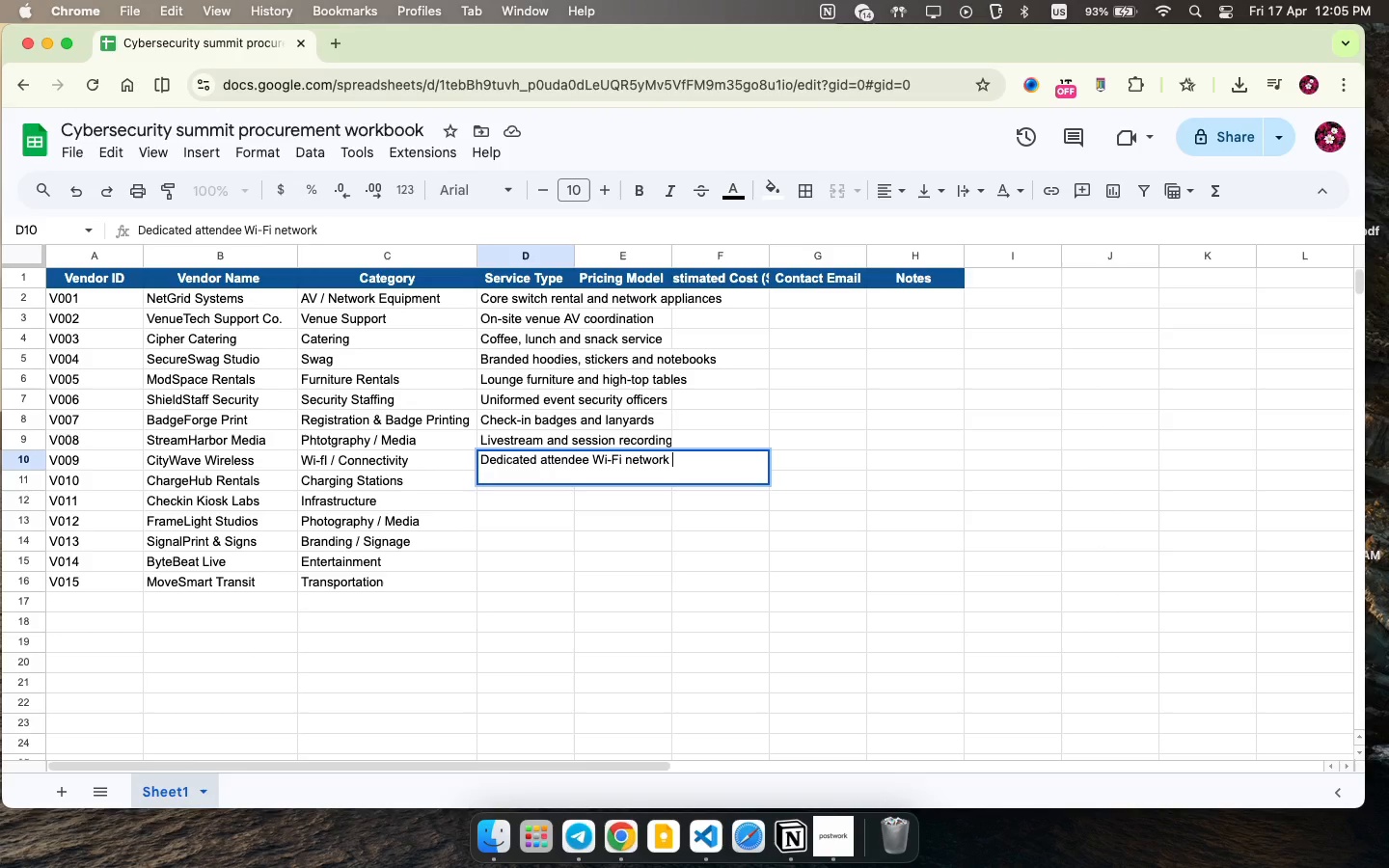 
key(ArrowDown)
 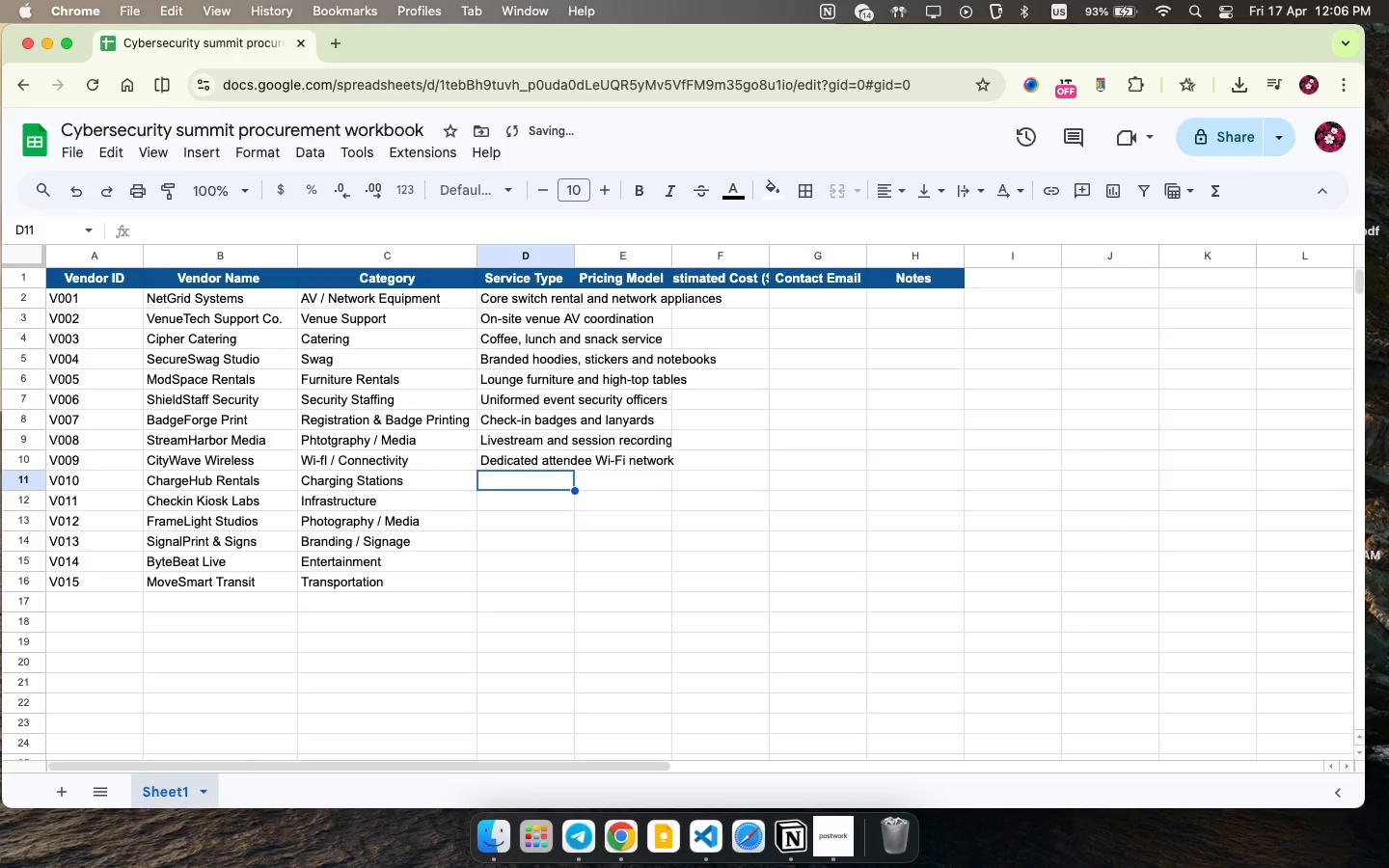 
type(p)
key(Backspace)
type(Phone and a)
key(Backspace)
type(laptop charging toers)
 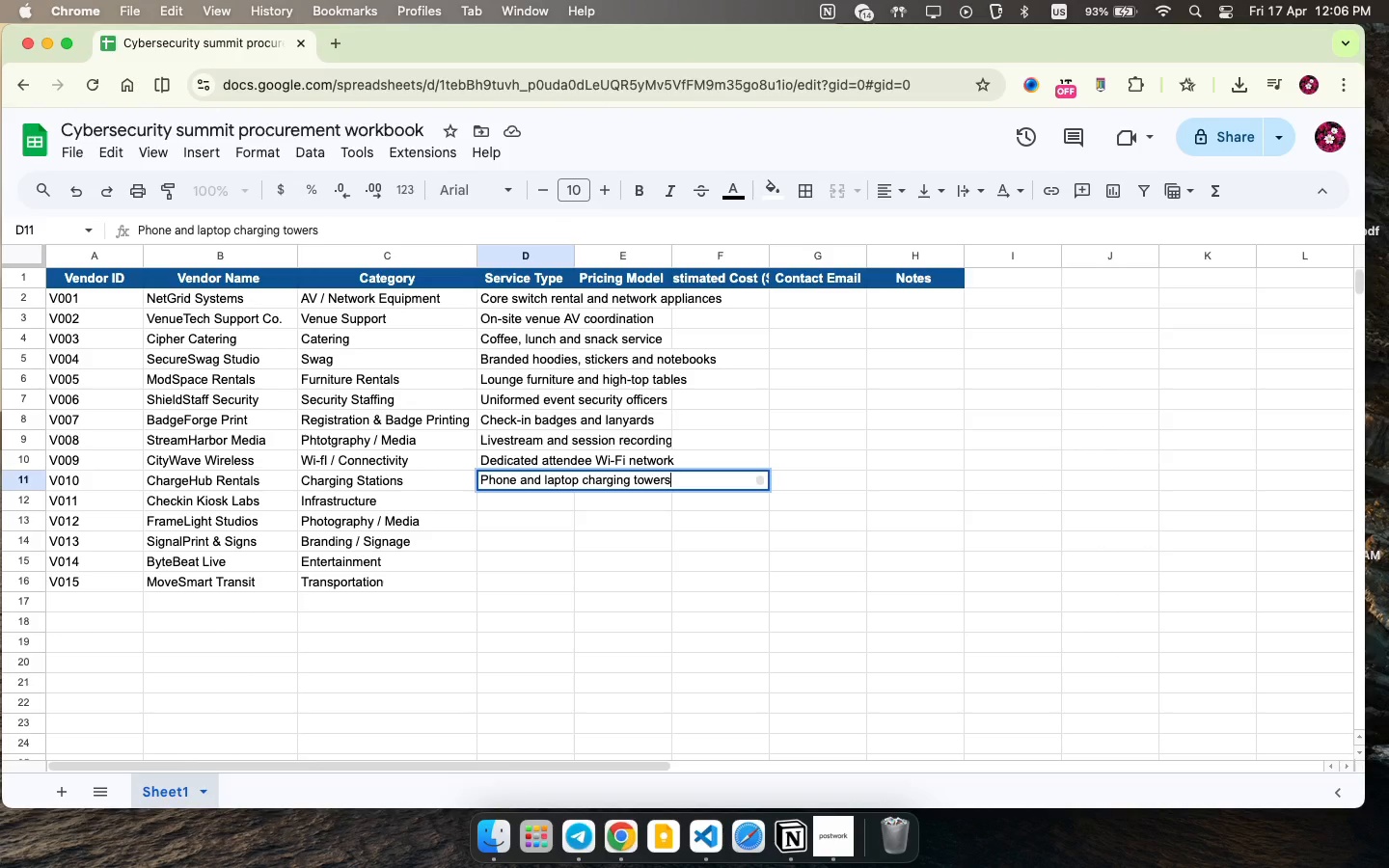 
hold_key(key=W, duration=0.3)
 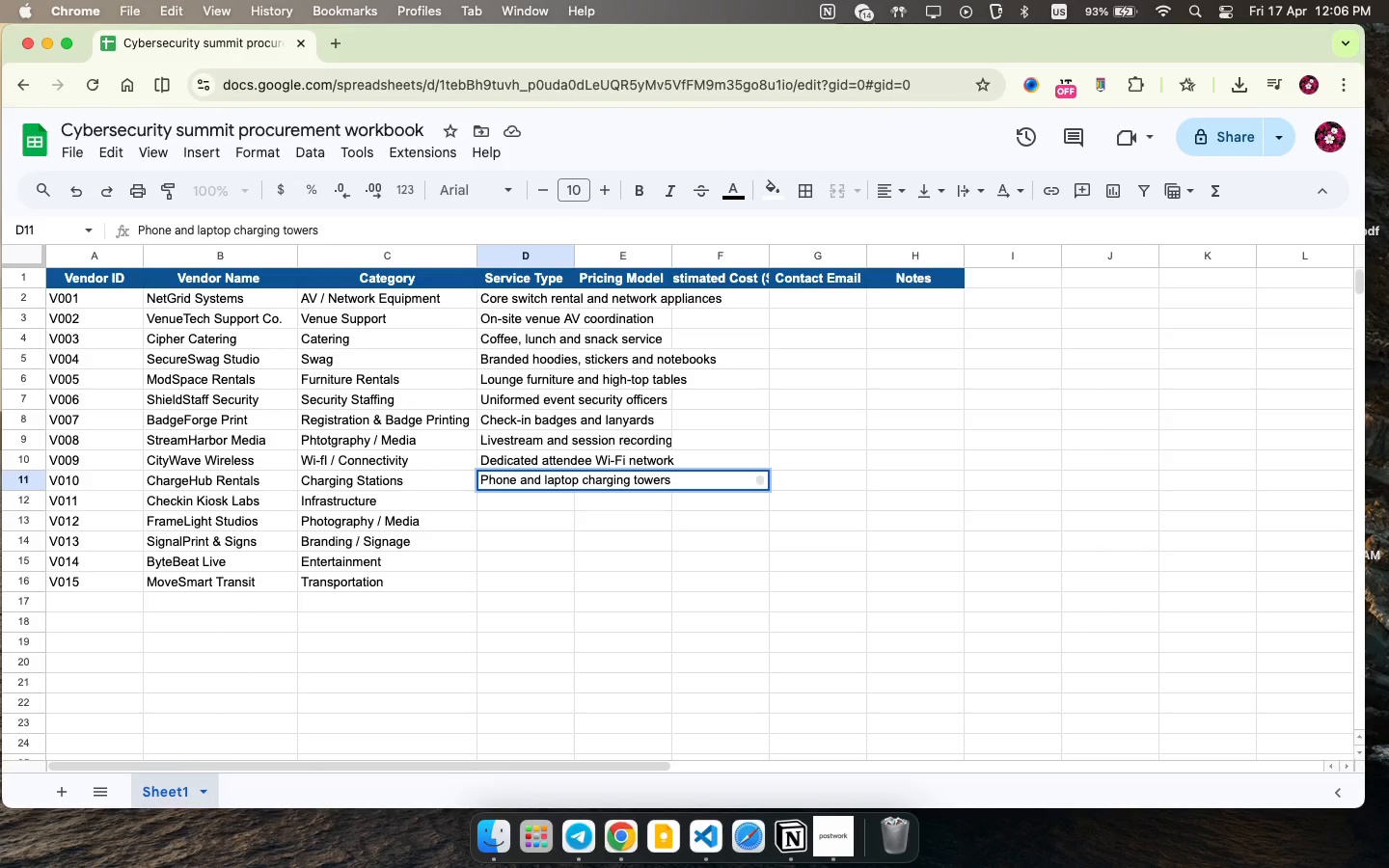 
key(ArrowDown)
 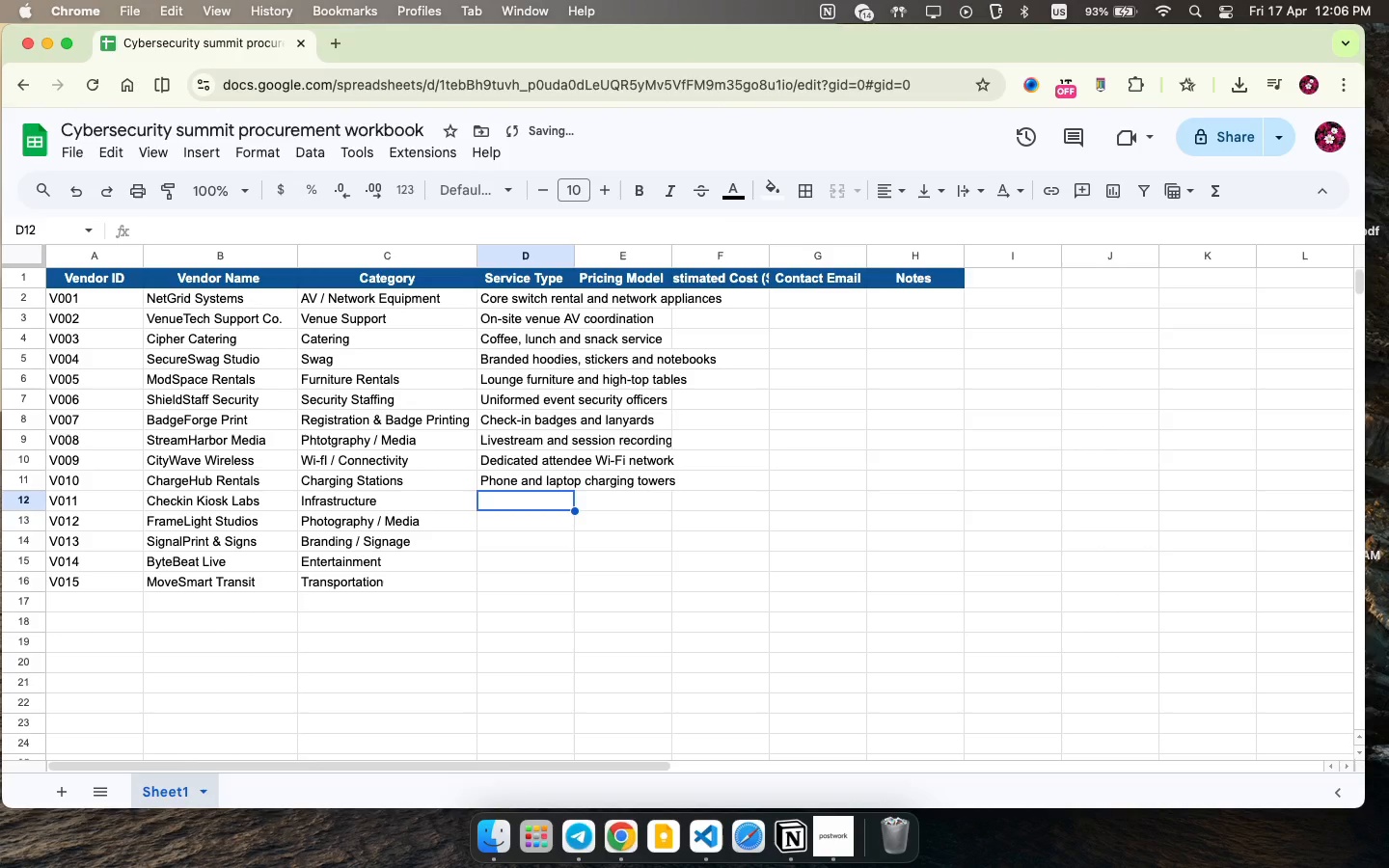 
type(Self=)
key(Backspace)
type(-servie)
key(Backspace)
type(ce registration ko)
key(Backspace)
type(iosks)
 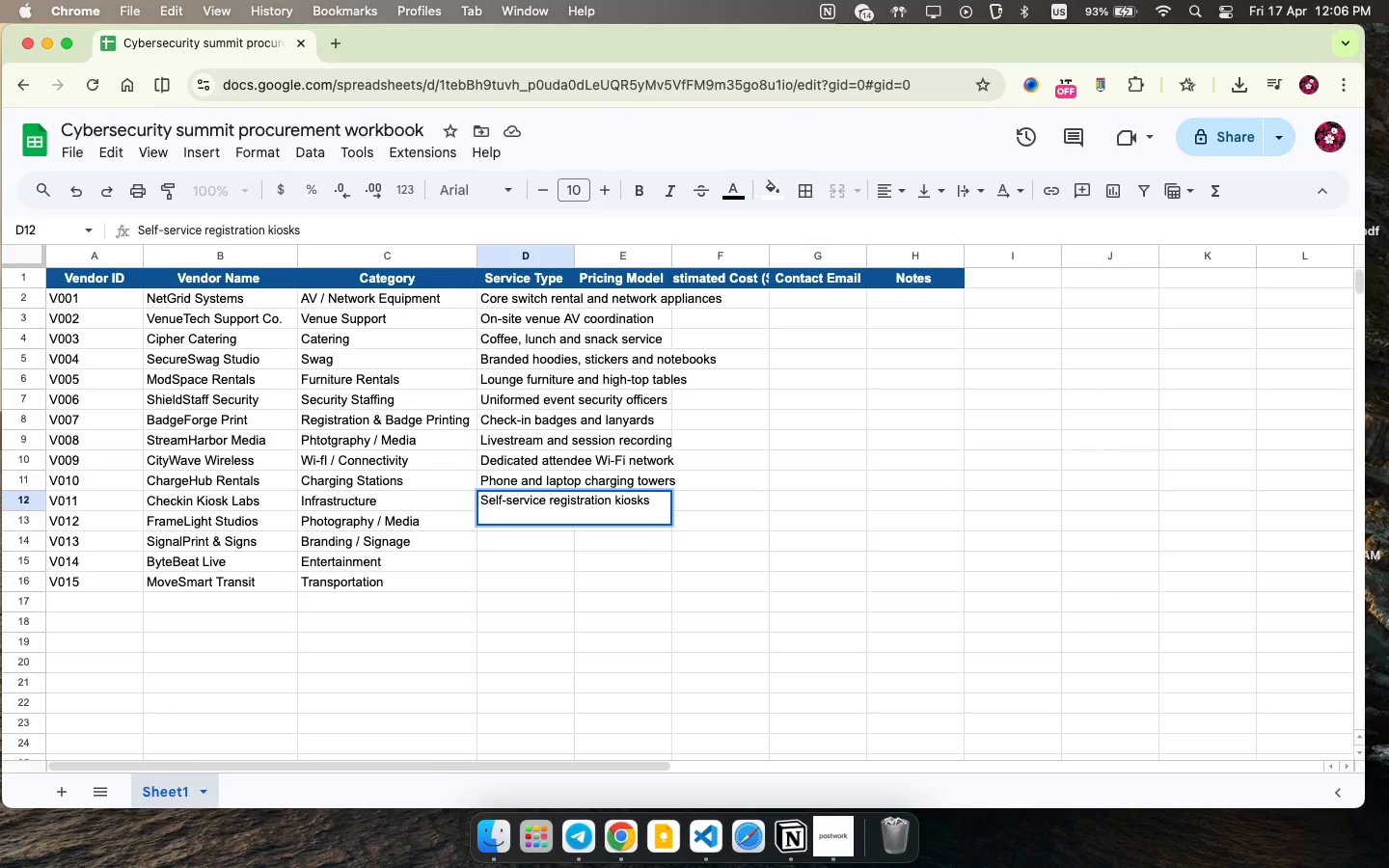 
key(ArrowDown)
 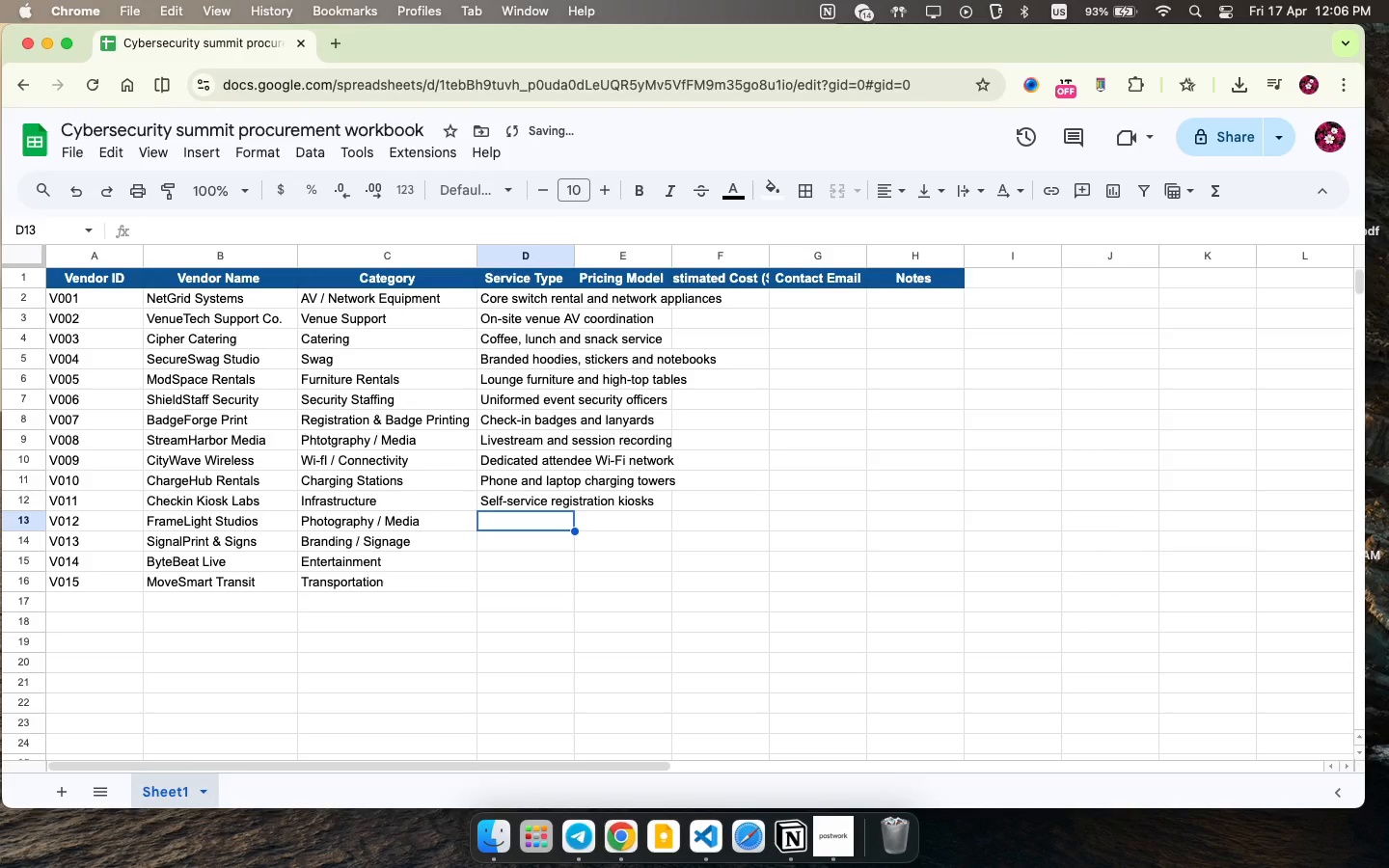 
type(Event pht)
key(Backspace)
type(otography g)
key(Backspace)
type(and highlishg)))
key(Backspace)
key(Backspace)
key(Backspace)
key(Backspace)
key(Backspace)
type(ght )
 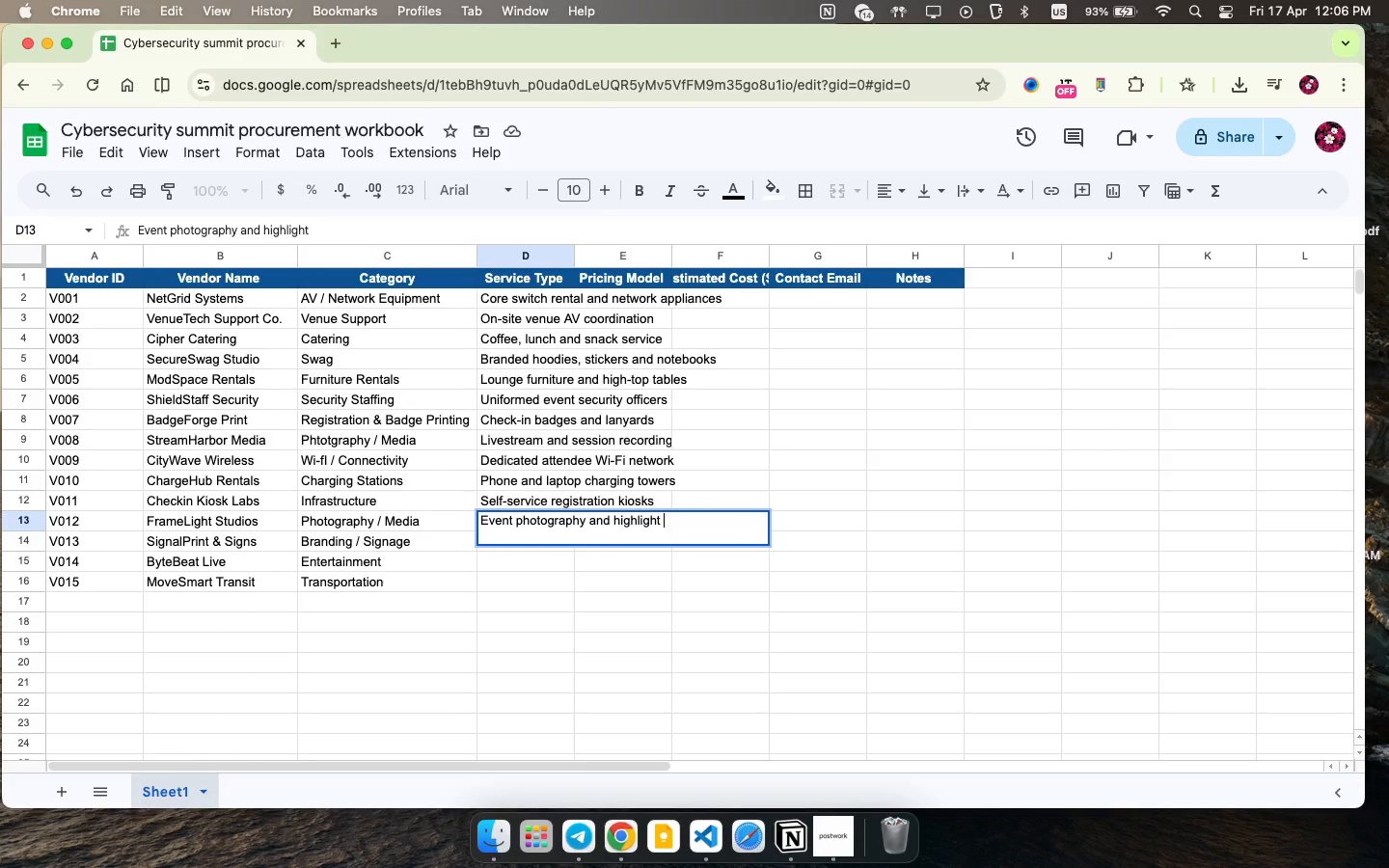 
type(reel)
 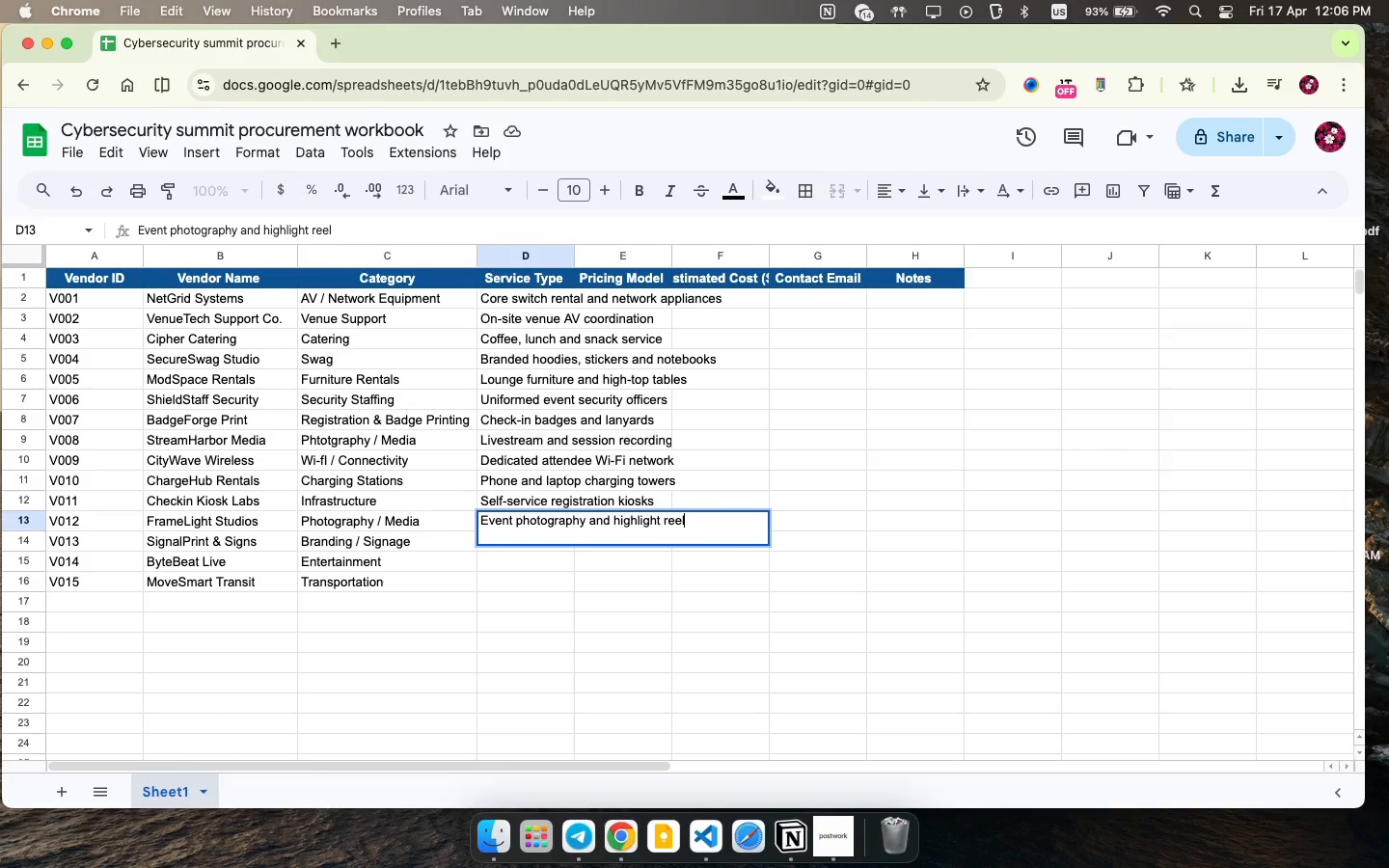 
key(ArrowDown)
 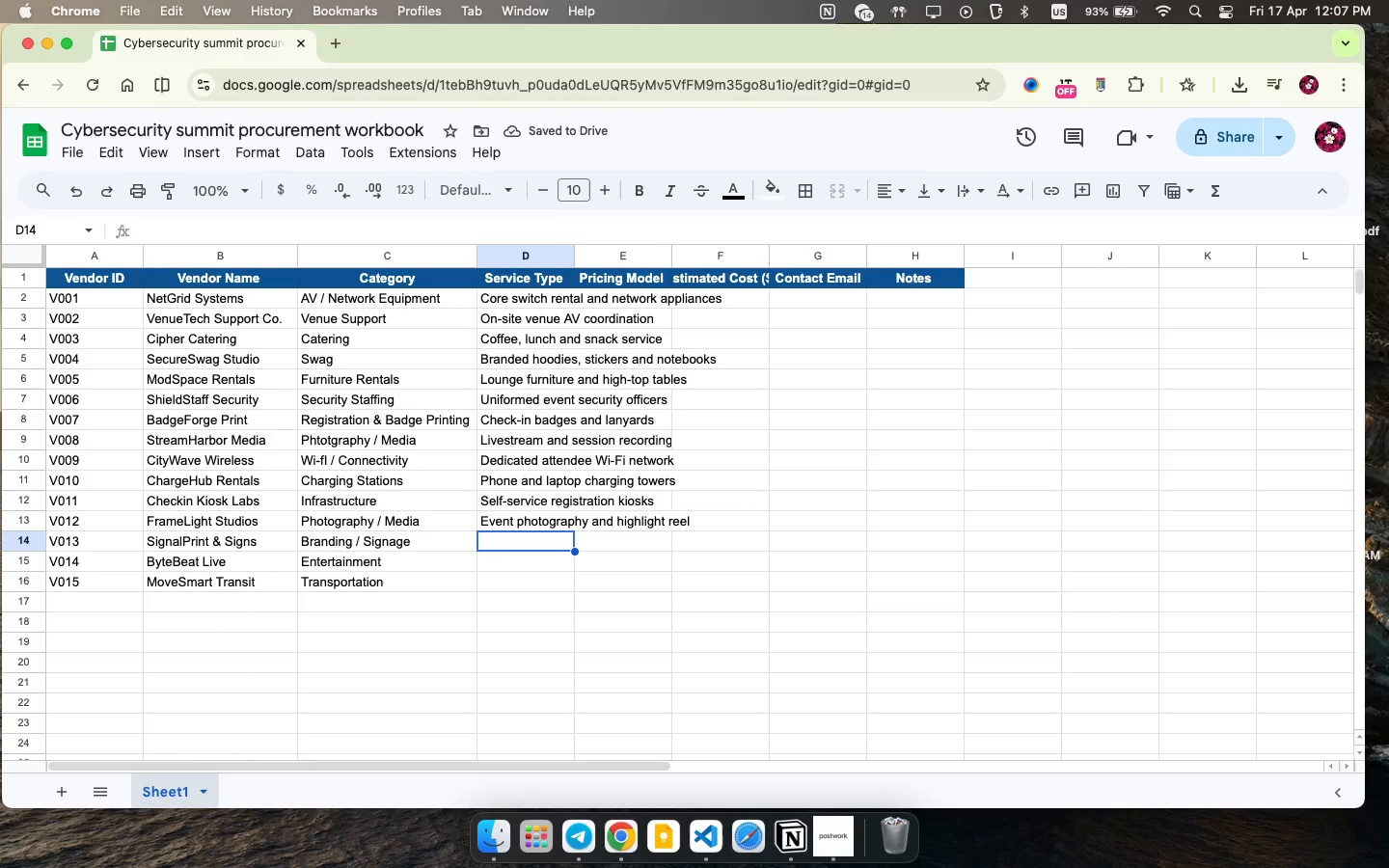 
type(Directional signage and sponsor boards )
 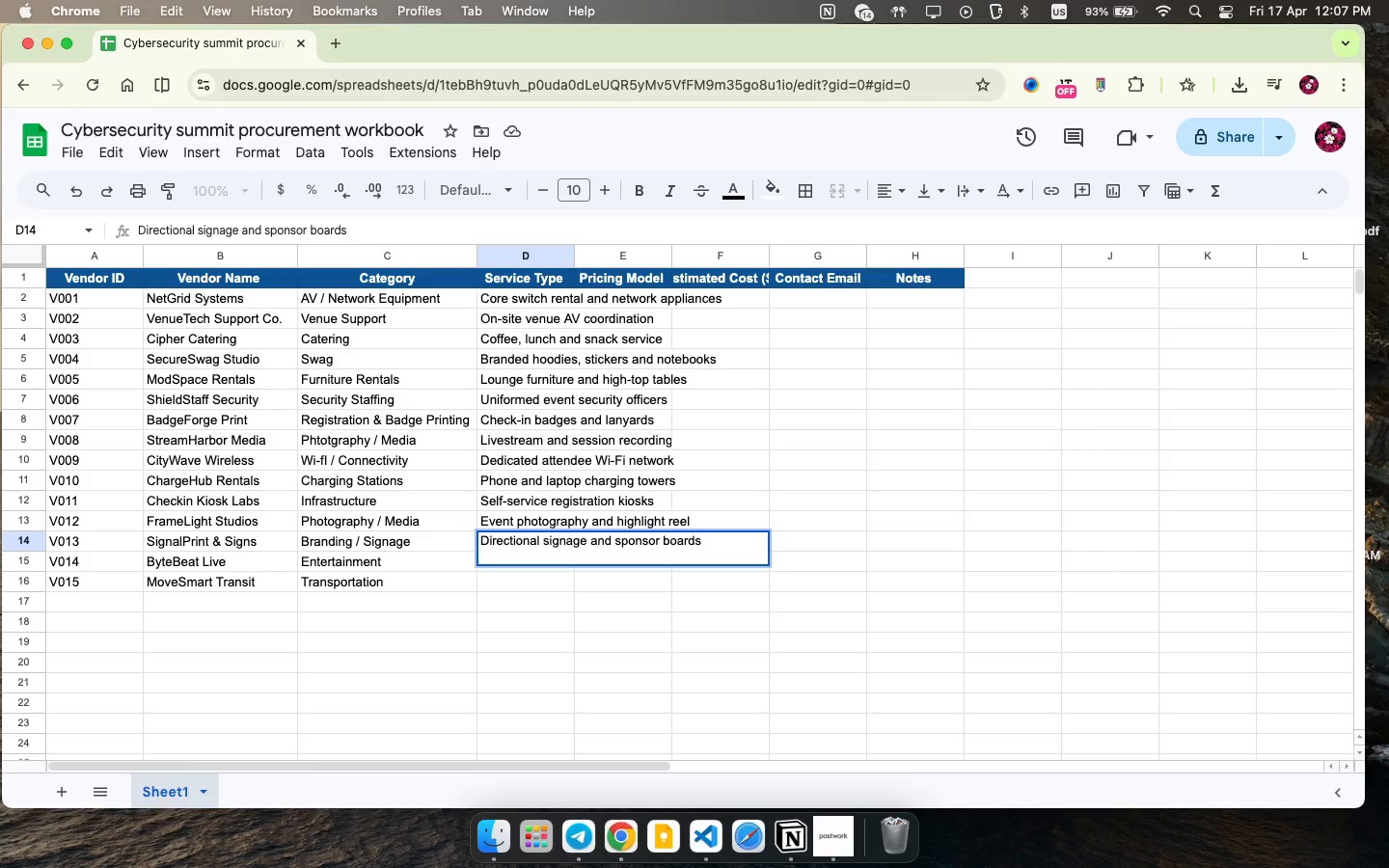 
key(ArrowDown)
 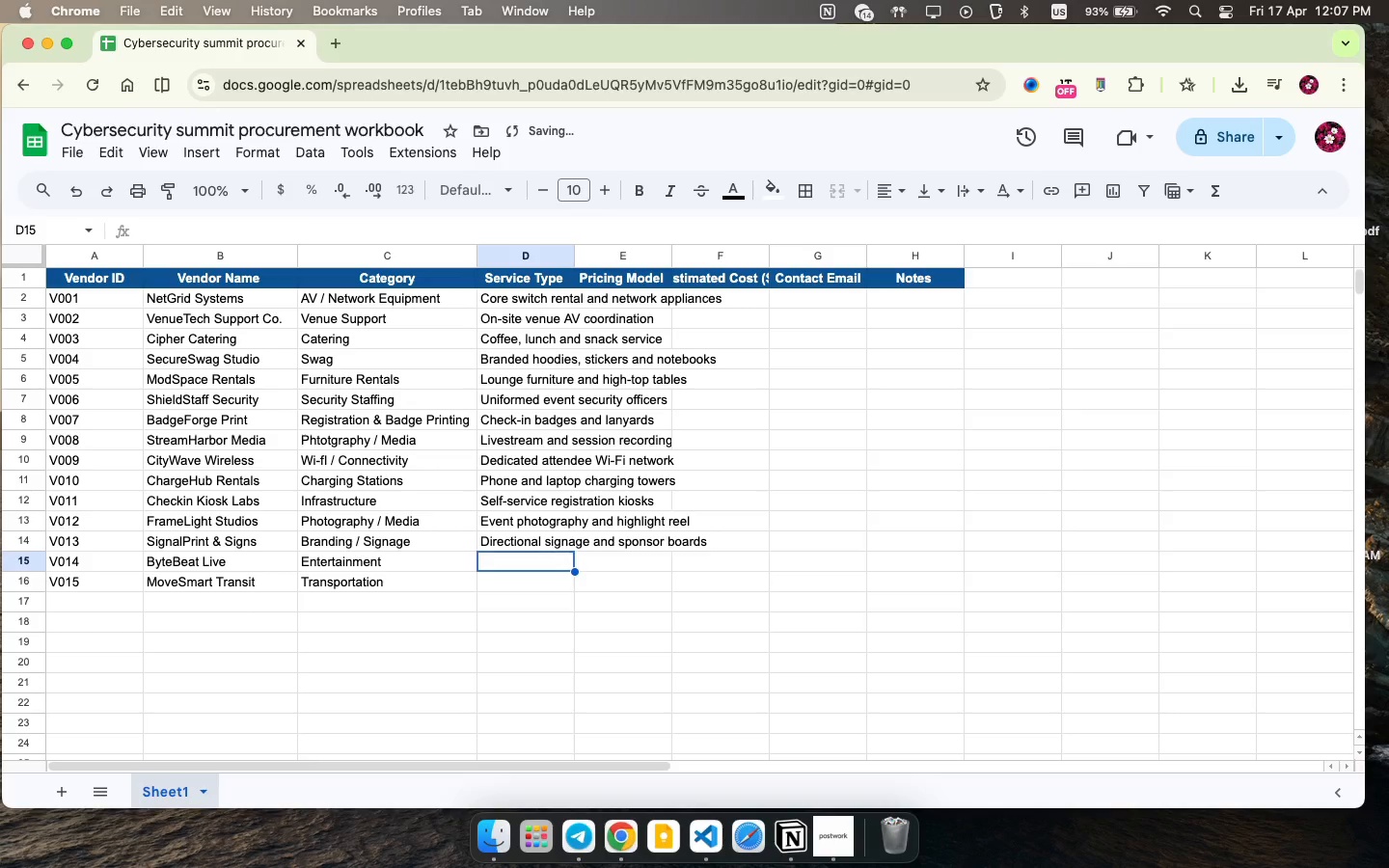 
type(Networking reception DJ and )
 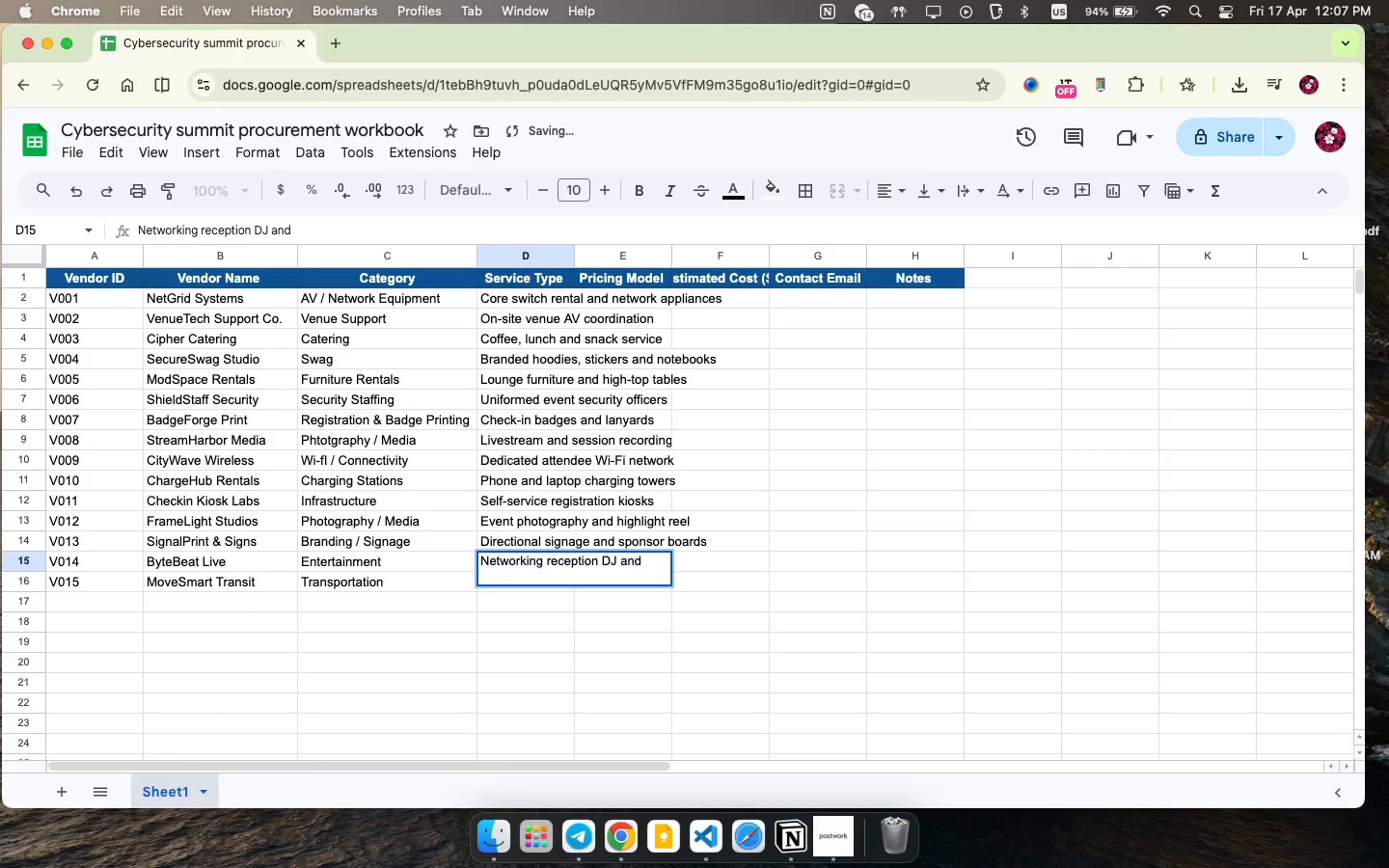 
type(emcee)
 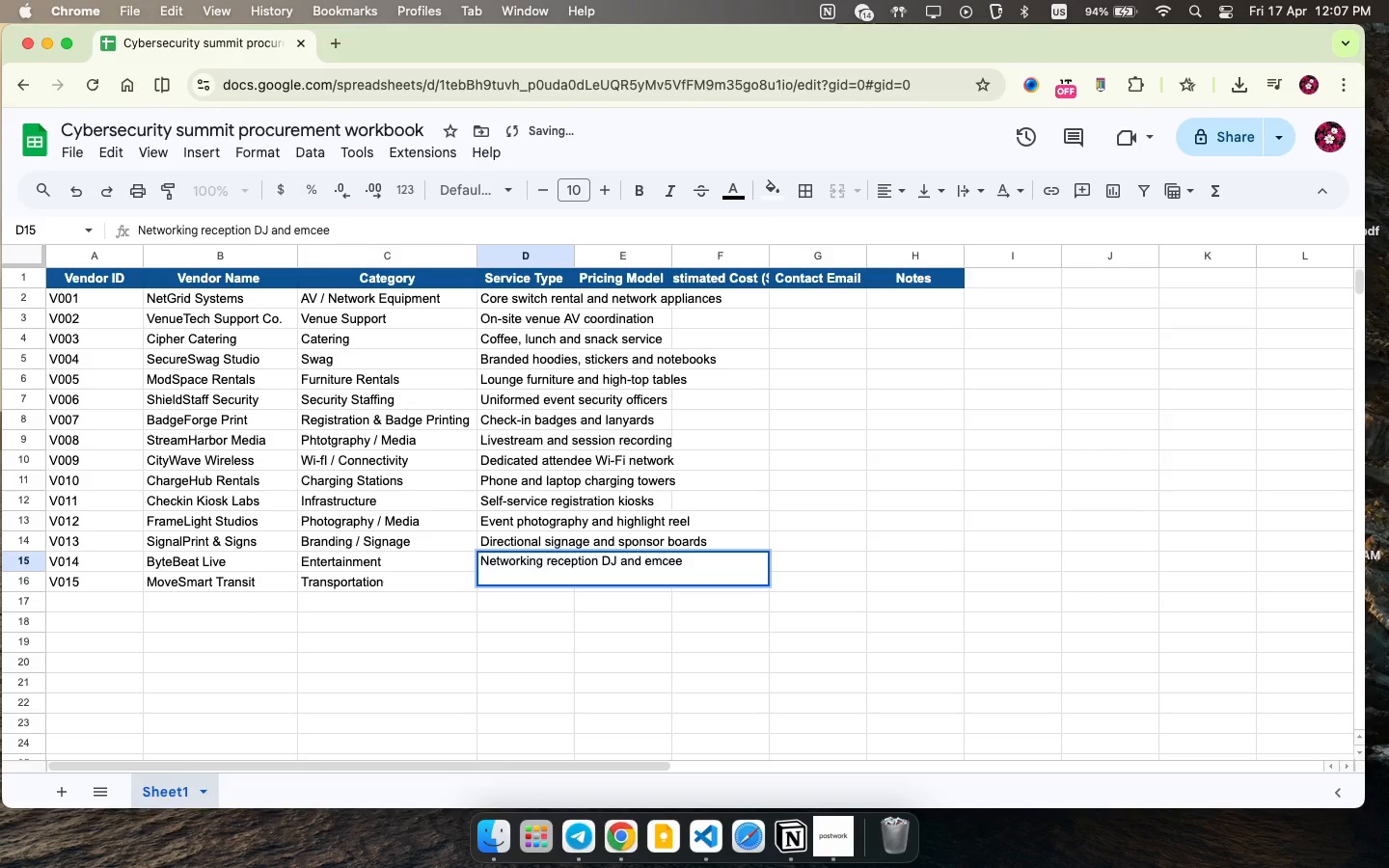 
key(ArrowDown)
 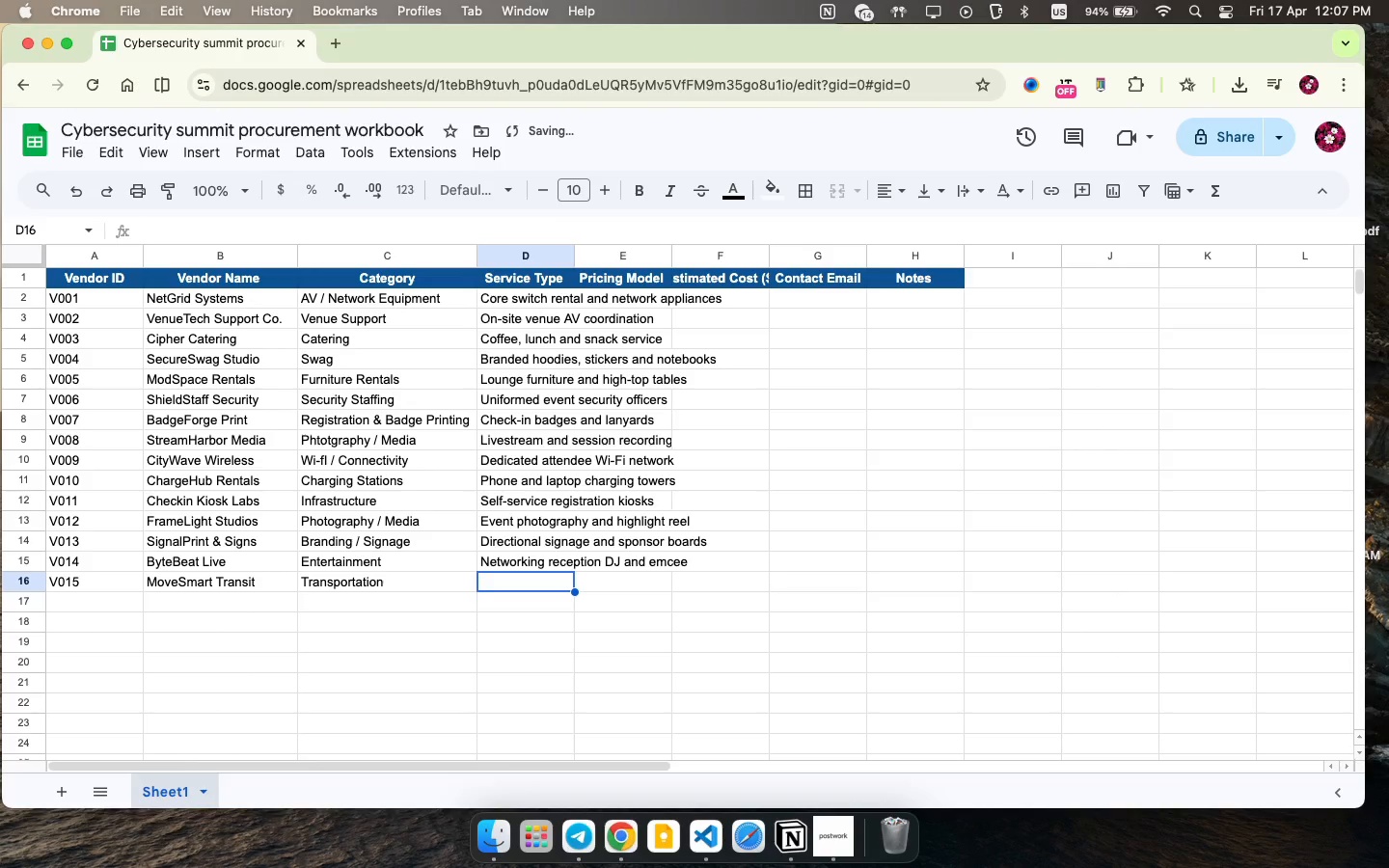 
type(VIP airport transfers and speaker shutte)
key(Backspace)
type(le)
 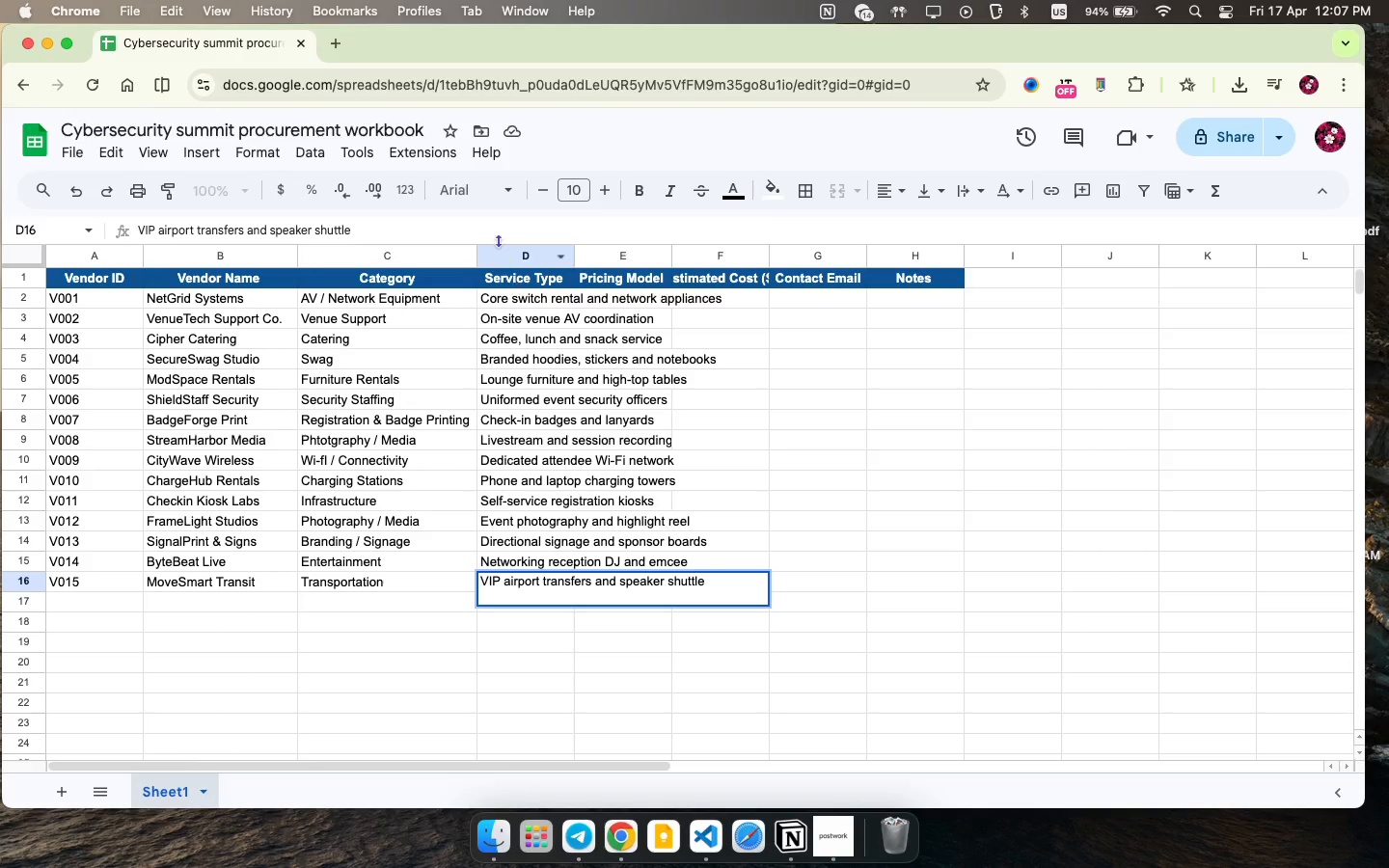 
left_click_drag(start_coordinate=[576, 251], to_coordinate=[740, 267])
 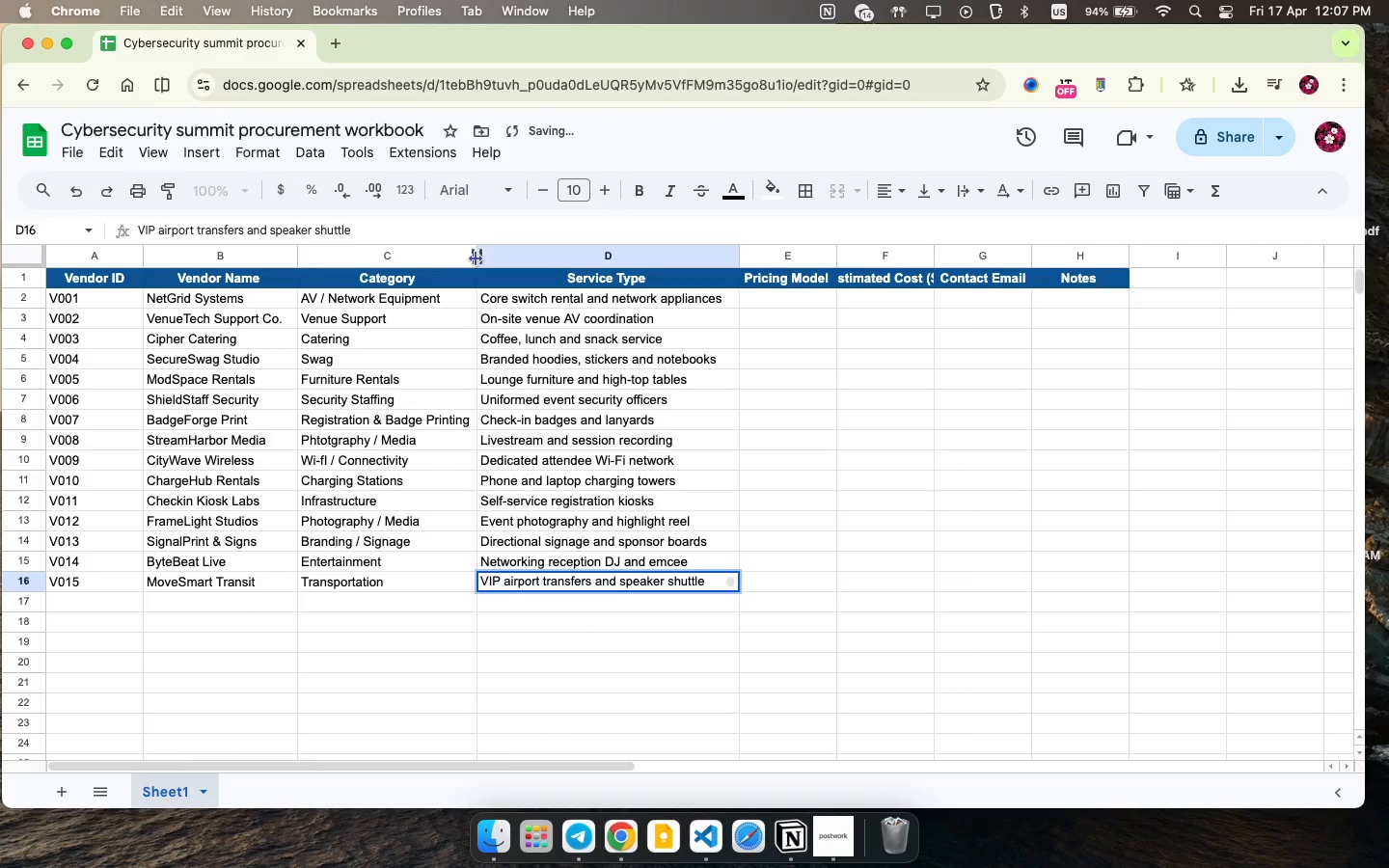 
left_click_drag(start_coordinate=[295, 253], to_coordinate=[286, 257])
 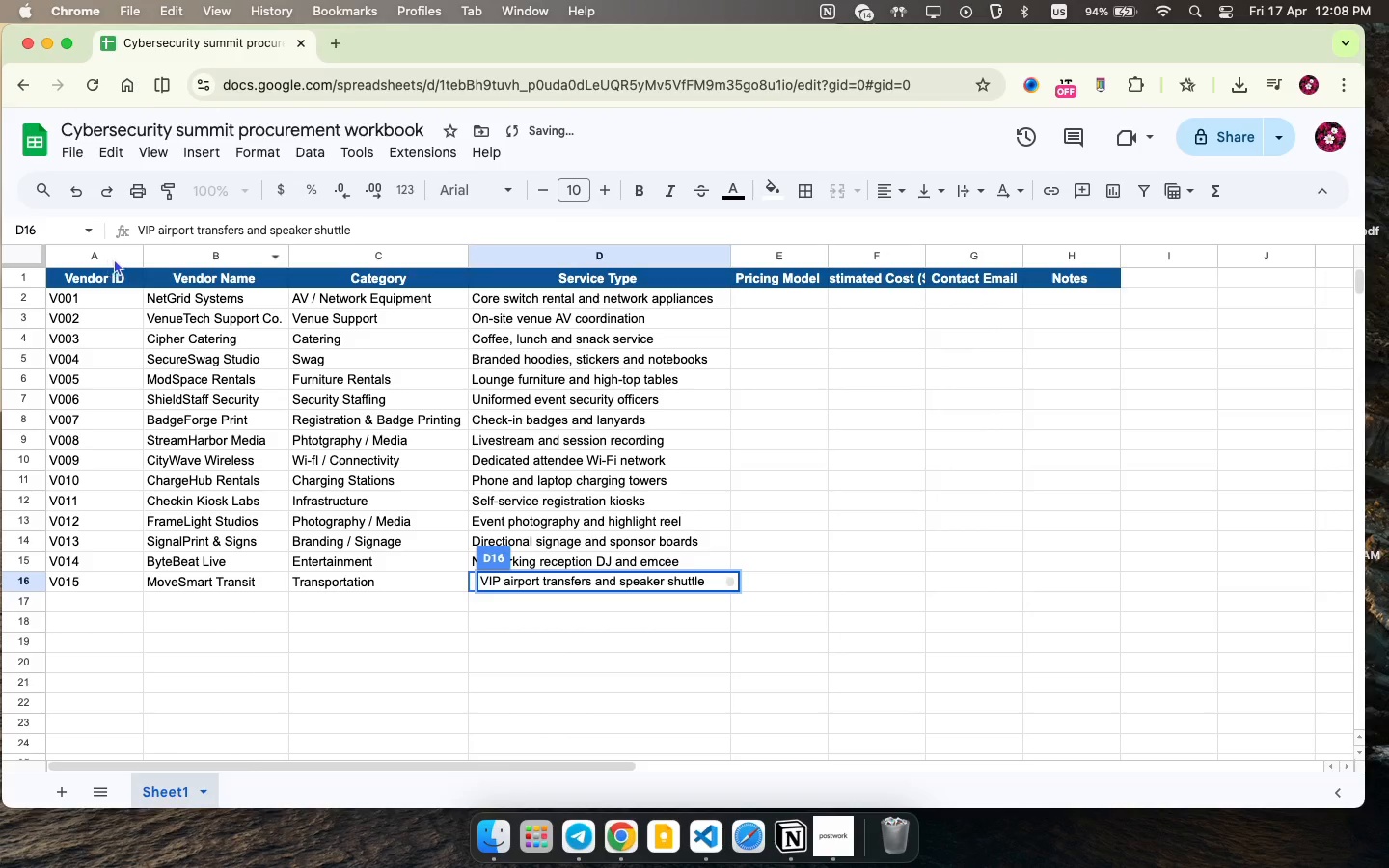 
left_click_drag(start_coordinate=[147, 252], to_coordinate=[128, 257])
 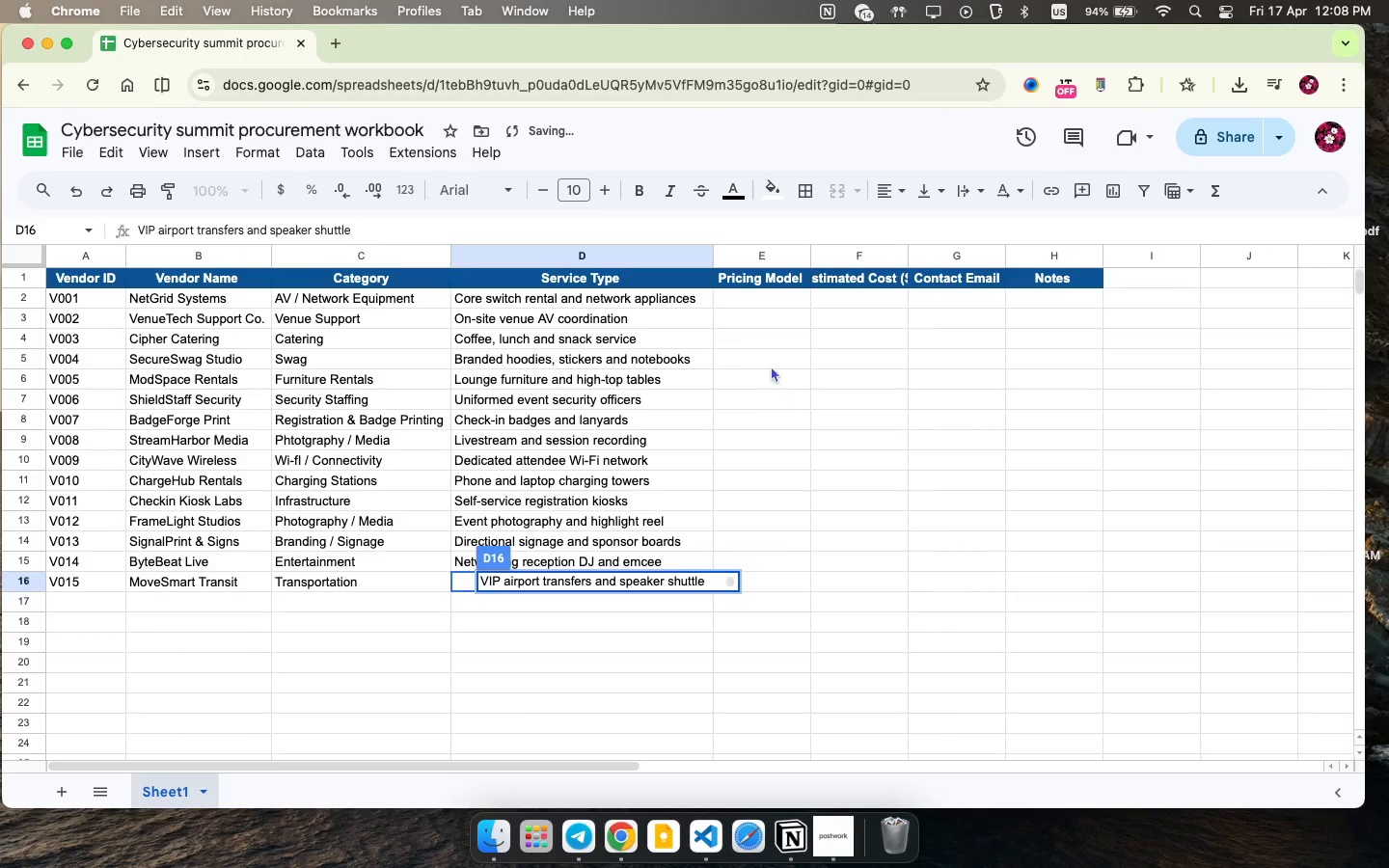 
left_click([757, 295])